 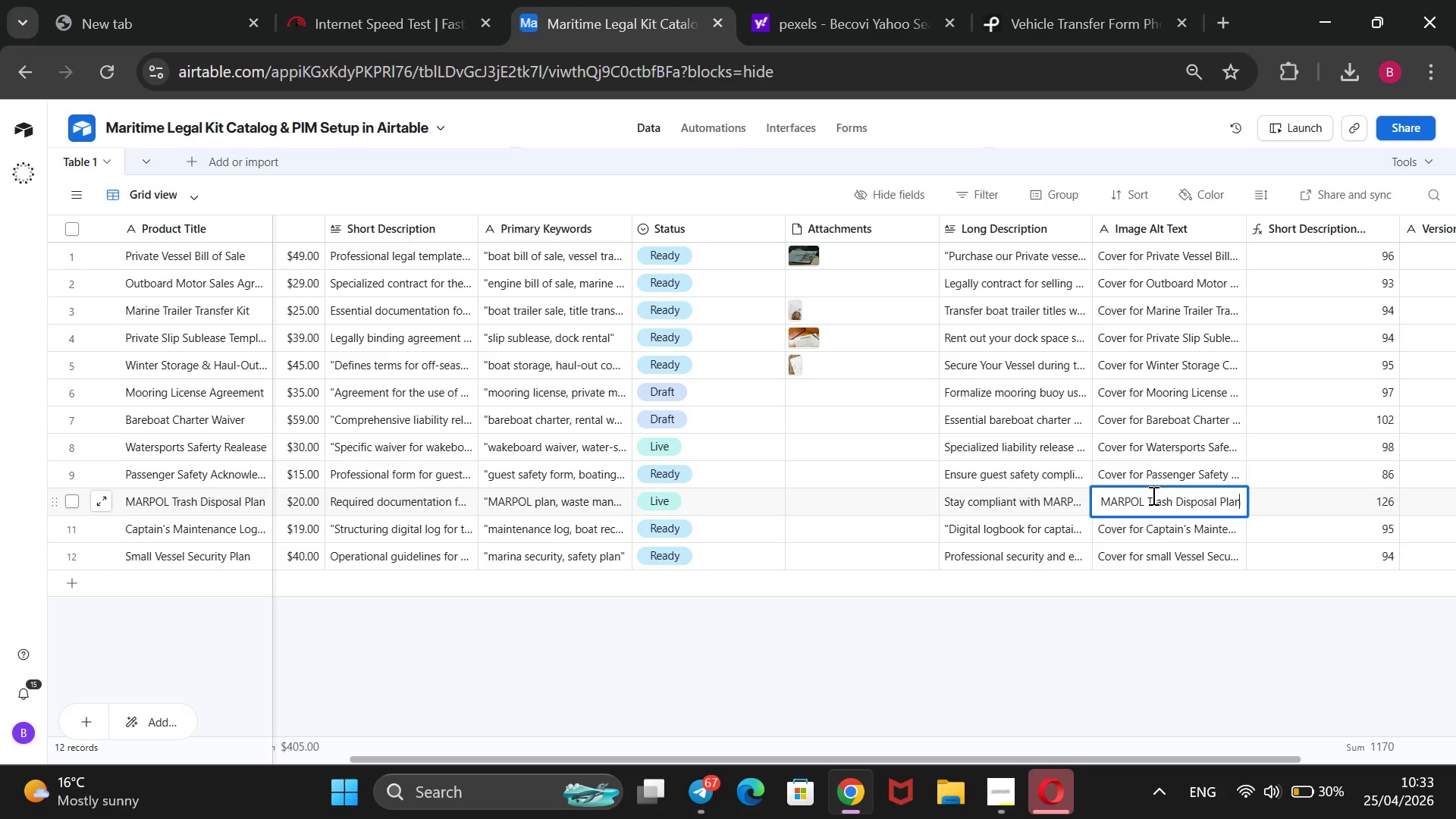 
double_click([1207, 535])
 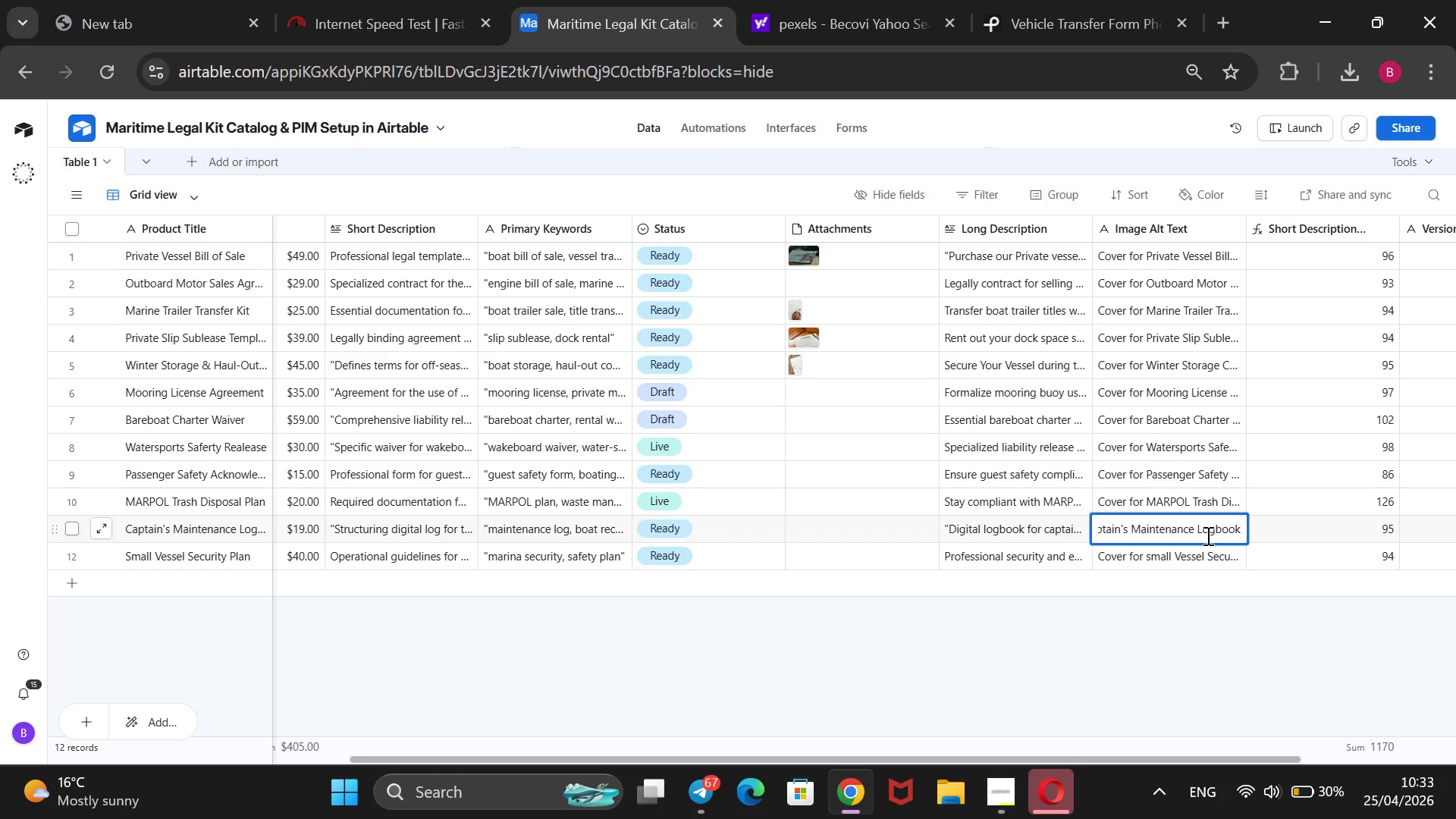 
wait(23.95)
 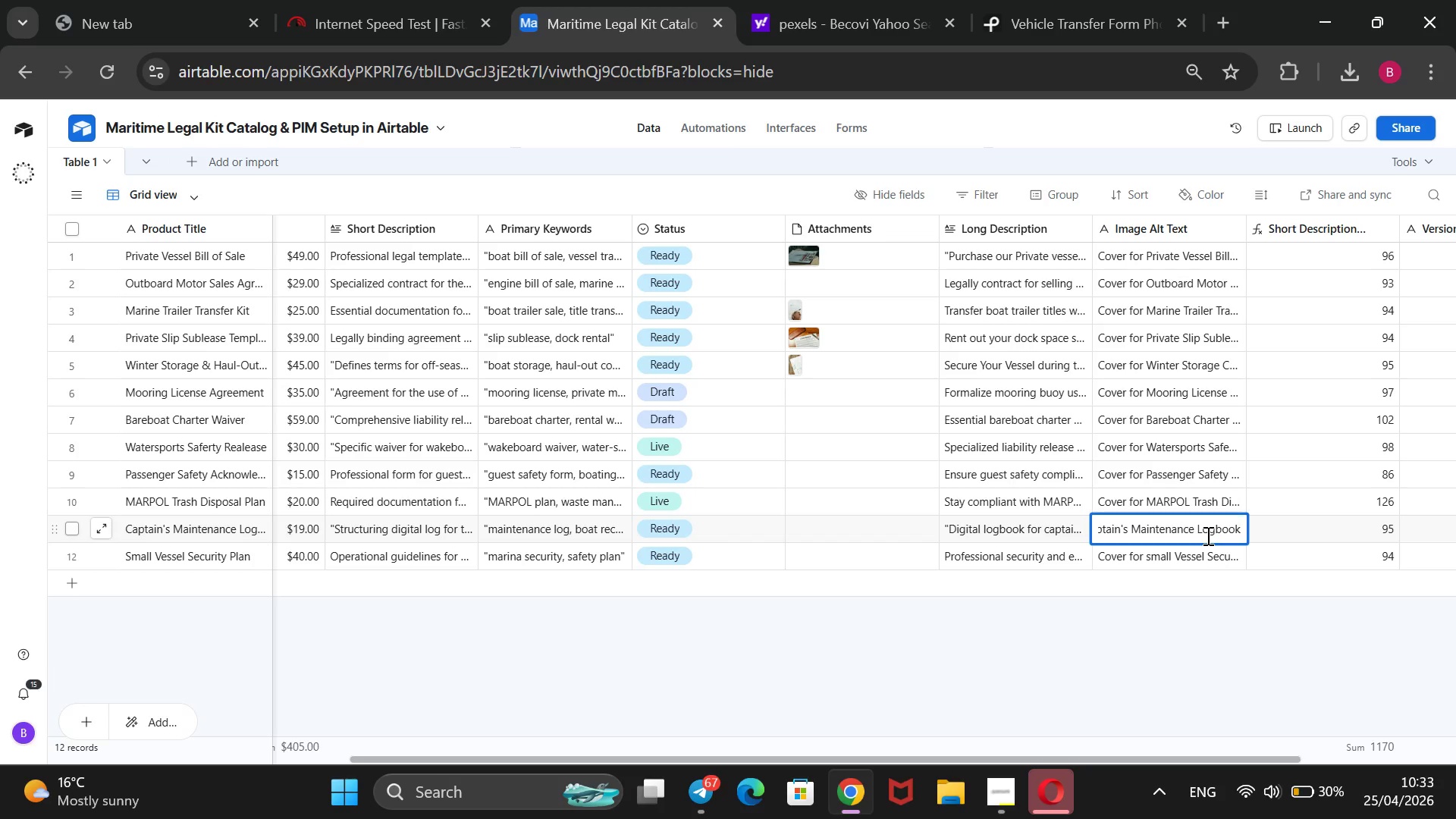 
left_click([1191, 554])
 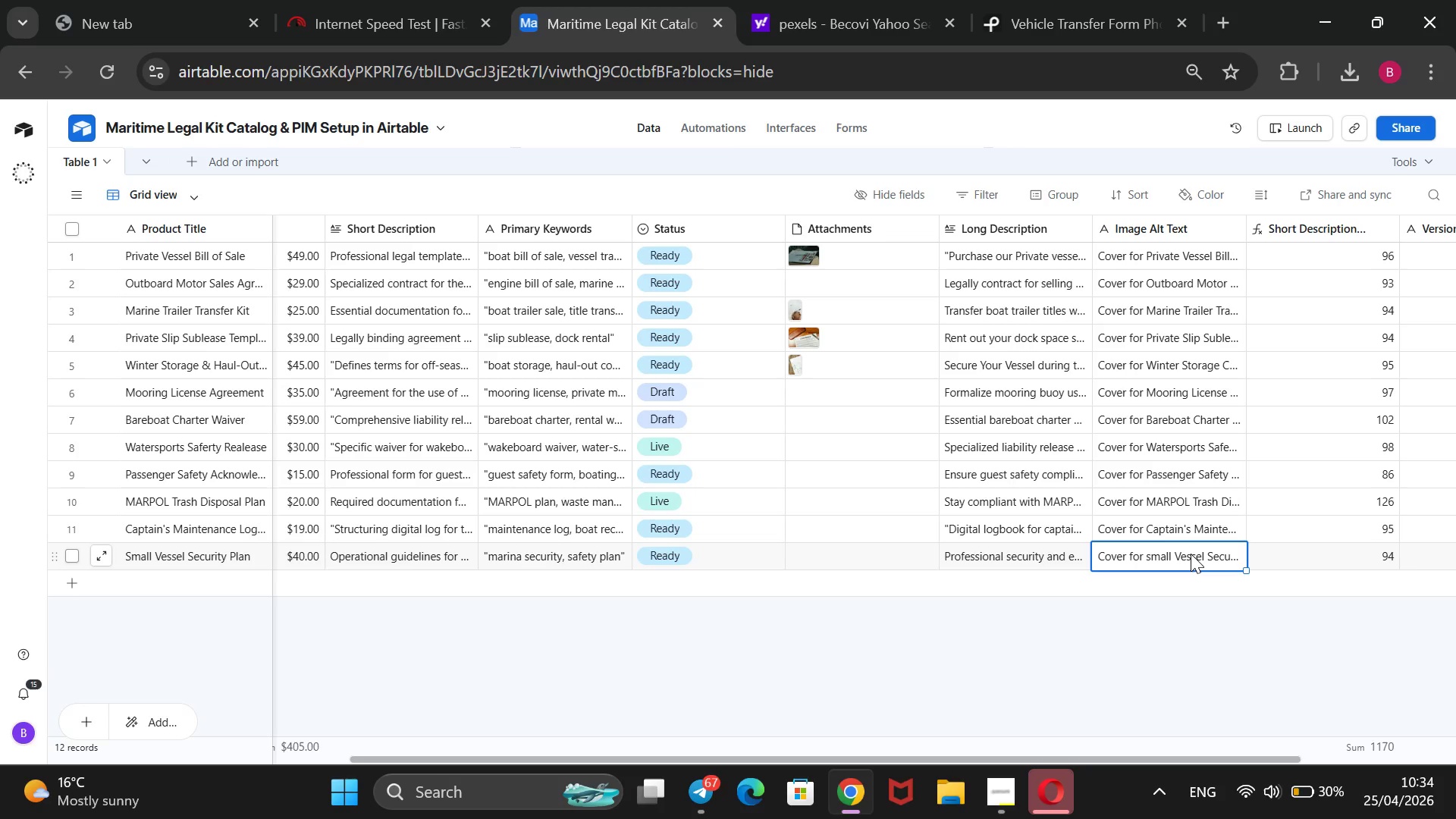 
wait(20.7)
 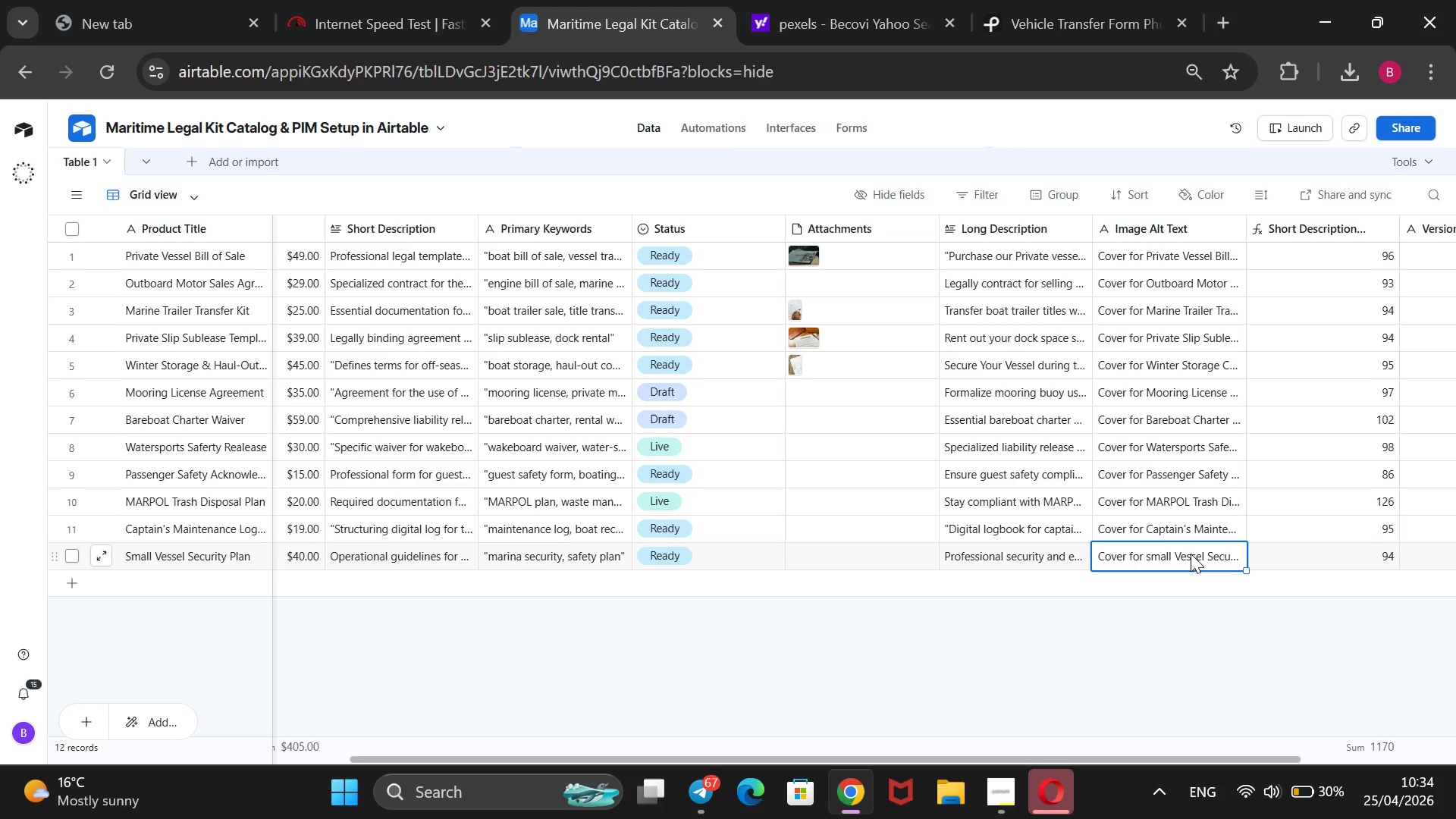 
left_click([1075, 25])
 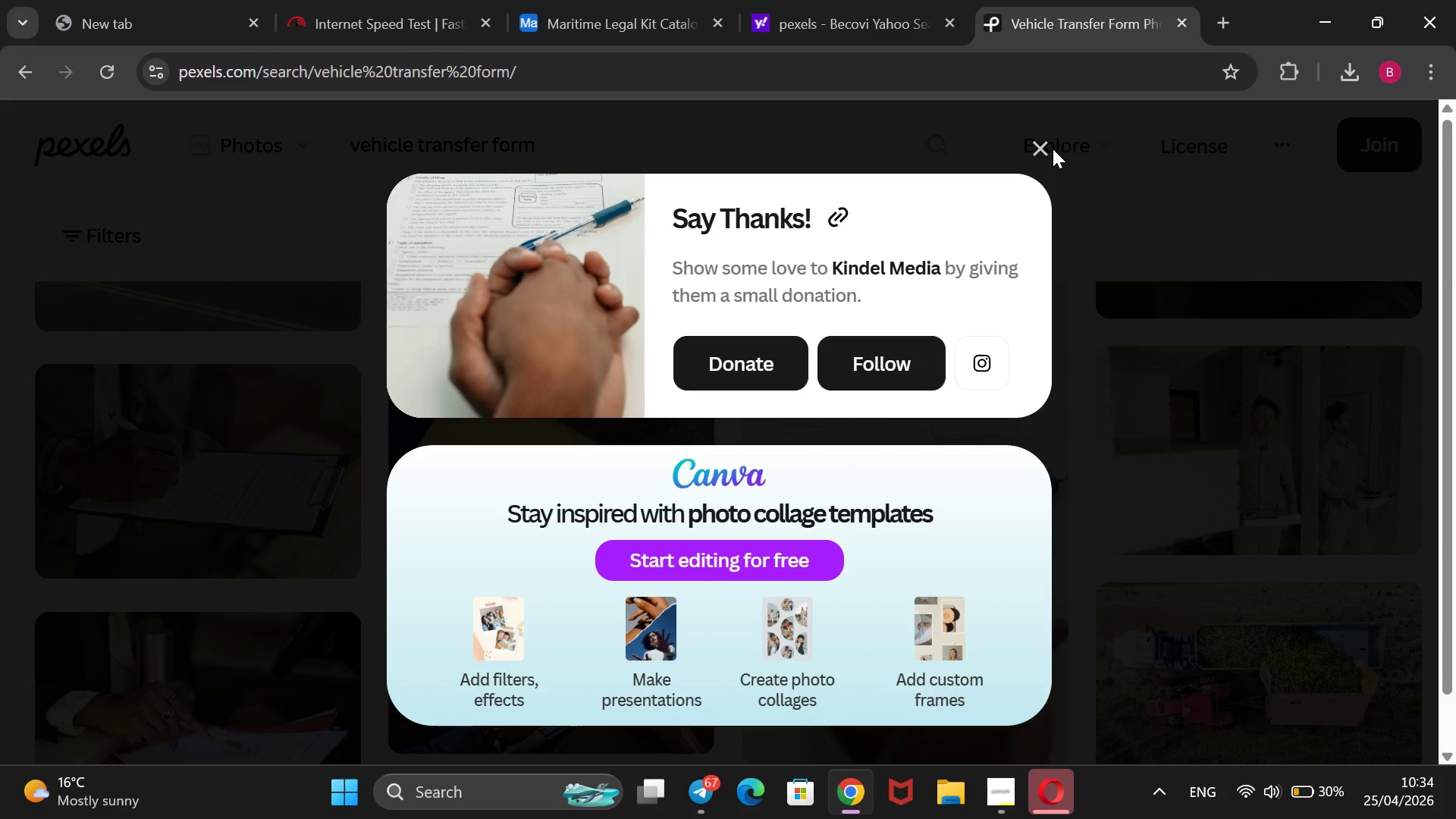 
left_click([1047, 150])
 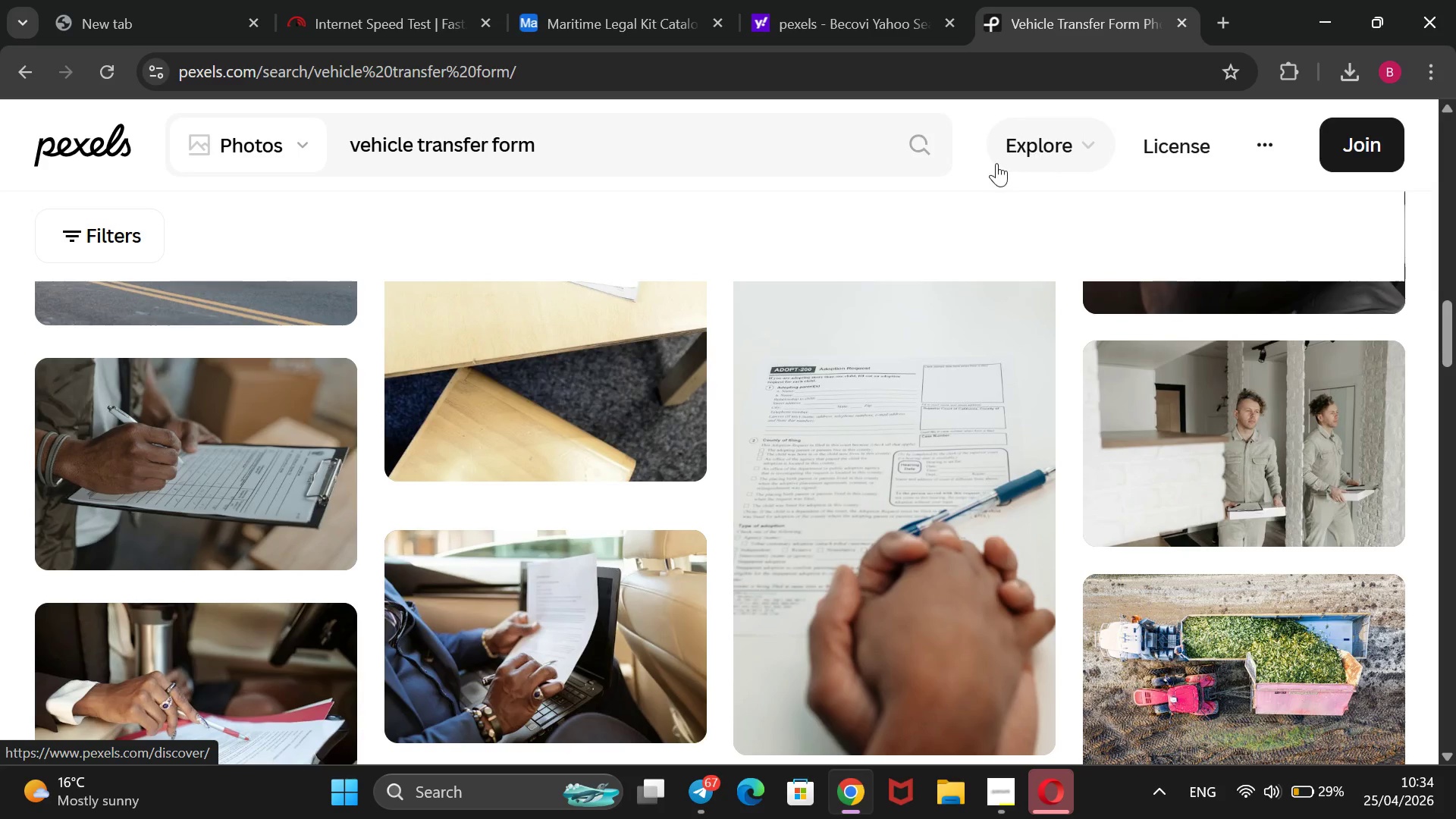 
left_click_drag(start_coordinate=[706, 127], to_coordinate=[337, 196])
 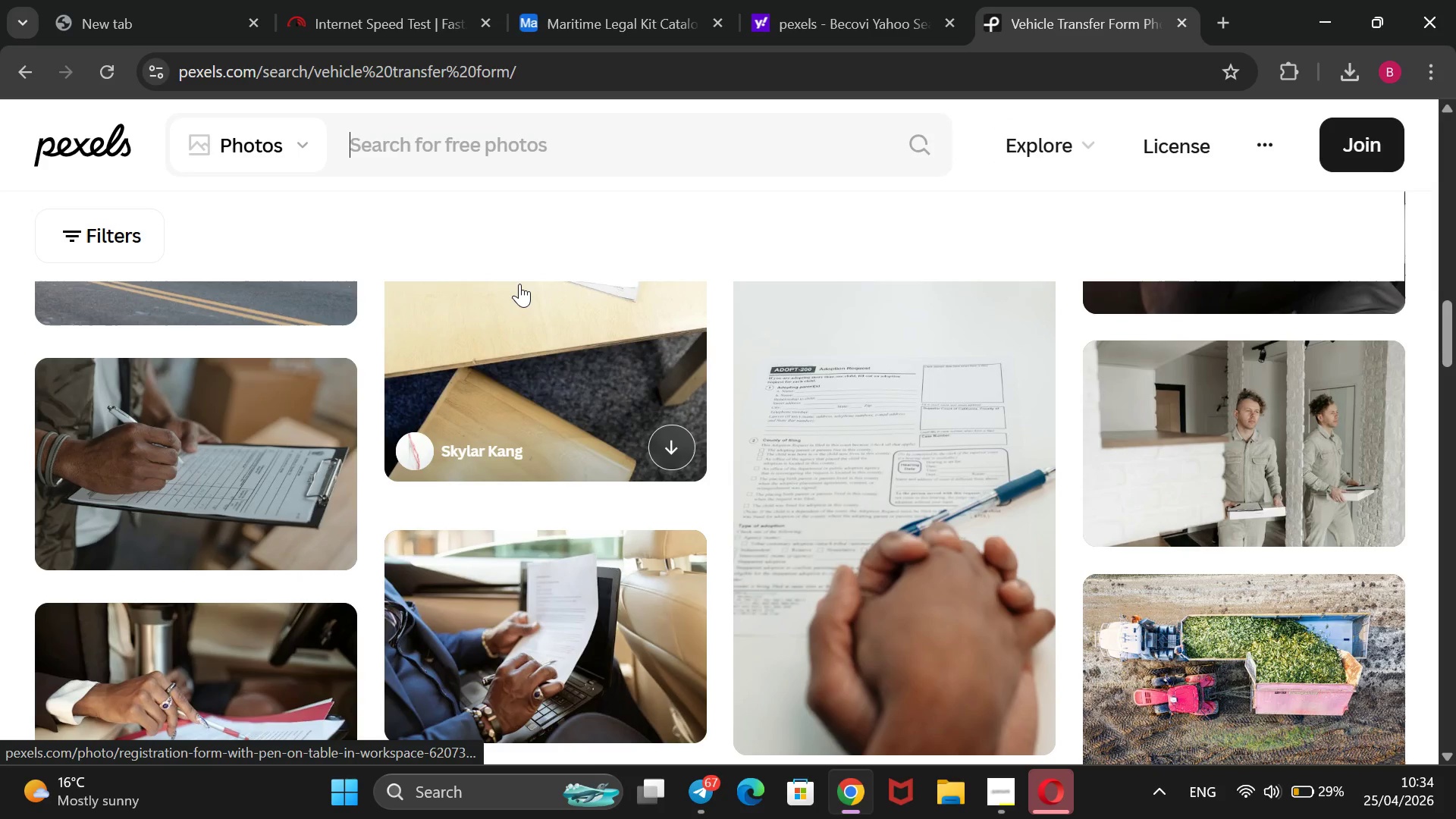 
key(Backspace)
type(mooring agreement)
 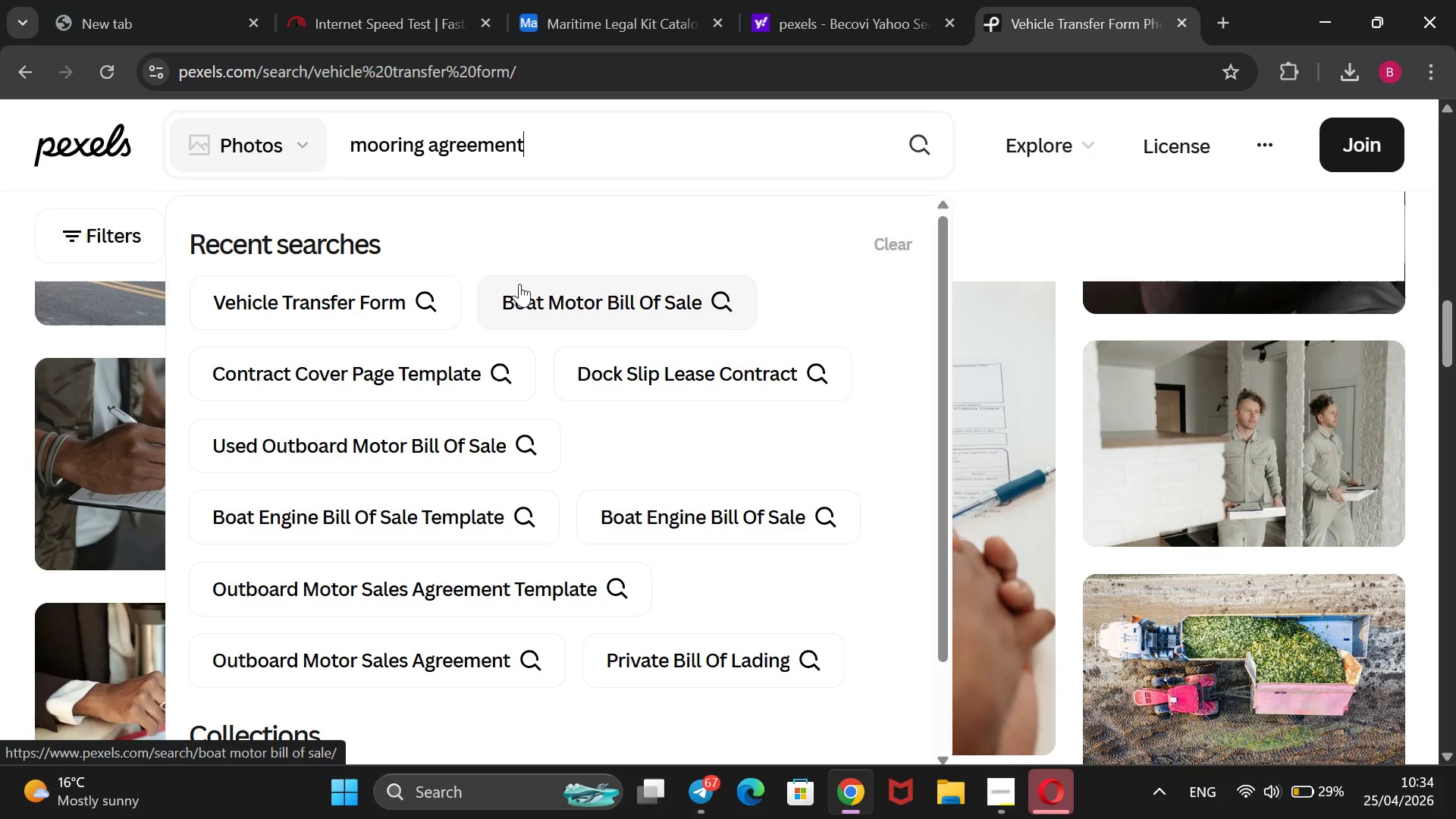 
key(Enter)
 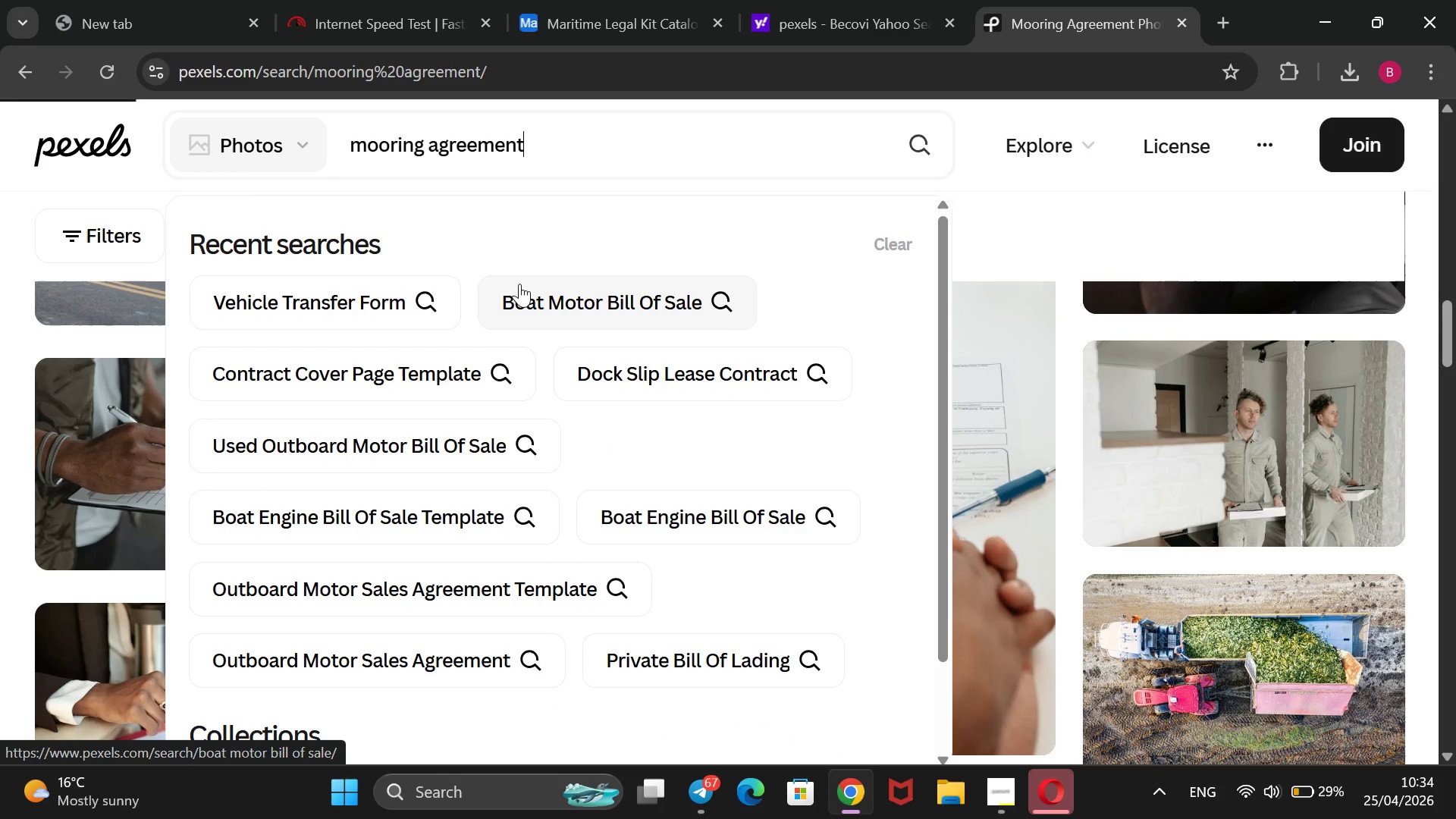 
wait(9.48)
 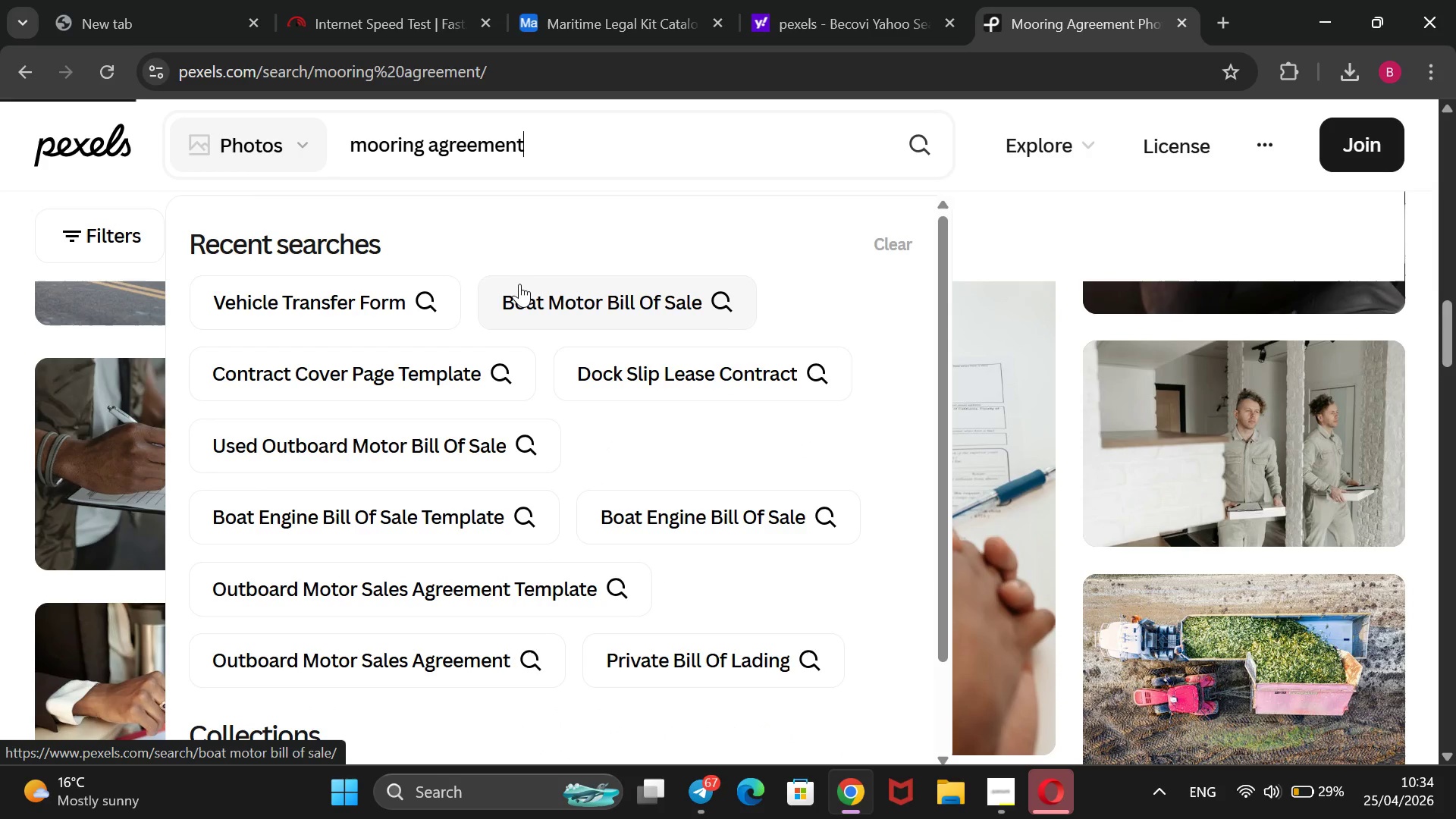 
scroll: coordinate [560, 303], scroll_direction: down, amount: 3.0
 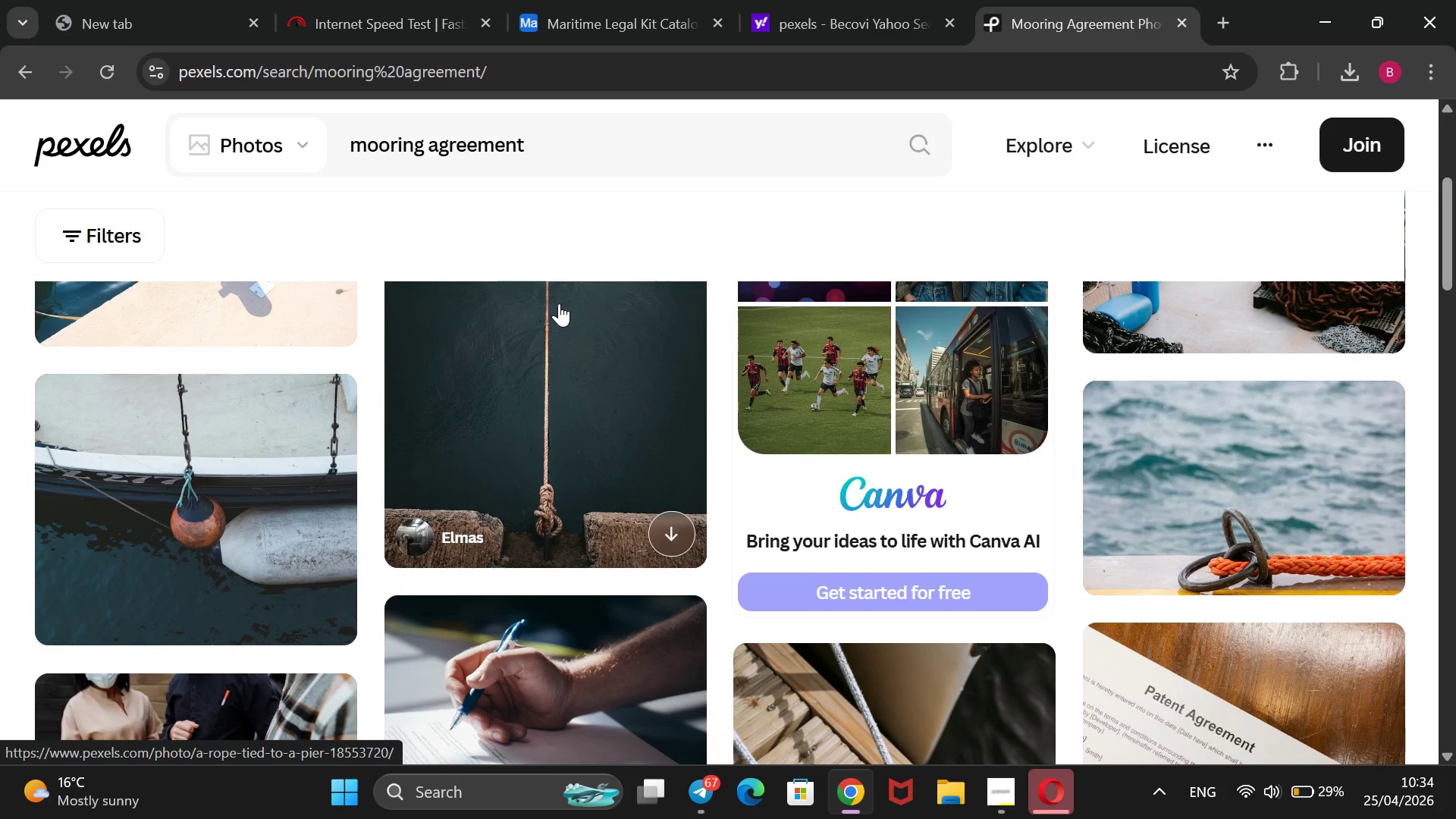 
scroll: coordinate [559, 303], scroll_direction: up, amount: 2.0
 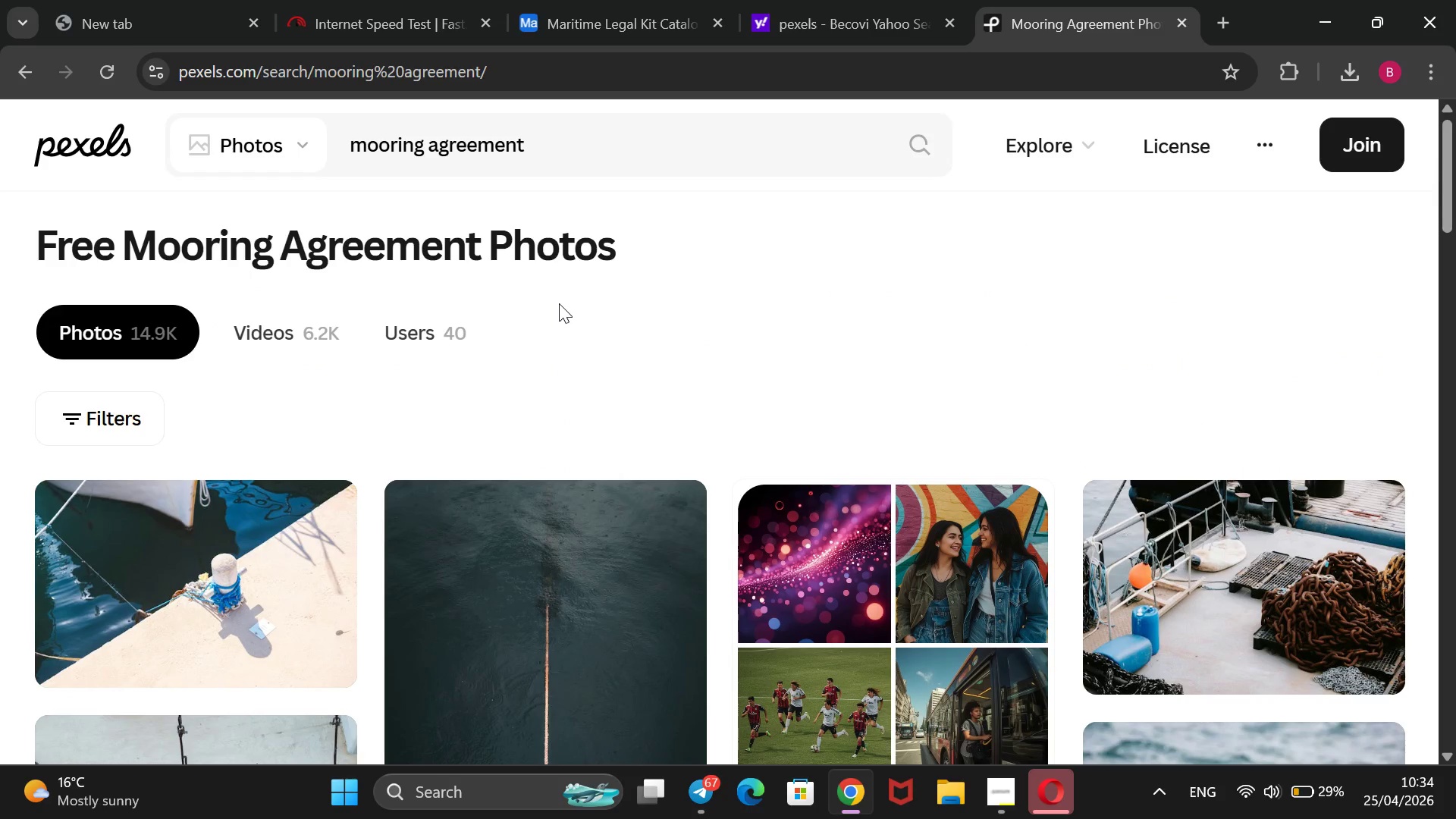 
scroll: coordinate [559, 303], scroll_direction: down, amount: 5.0
 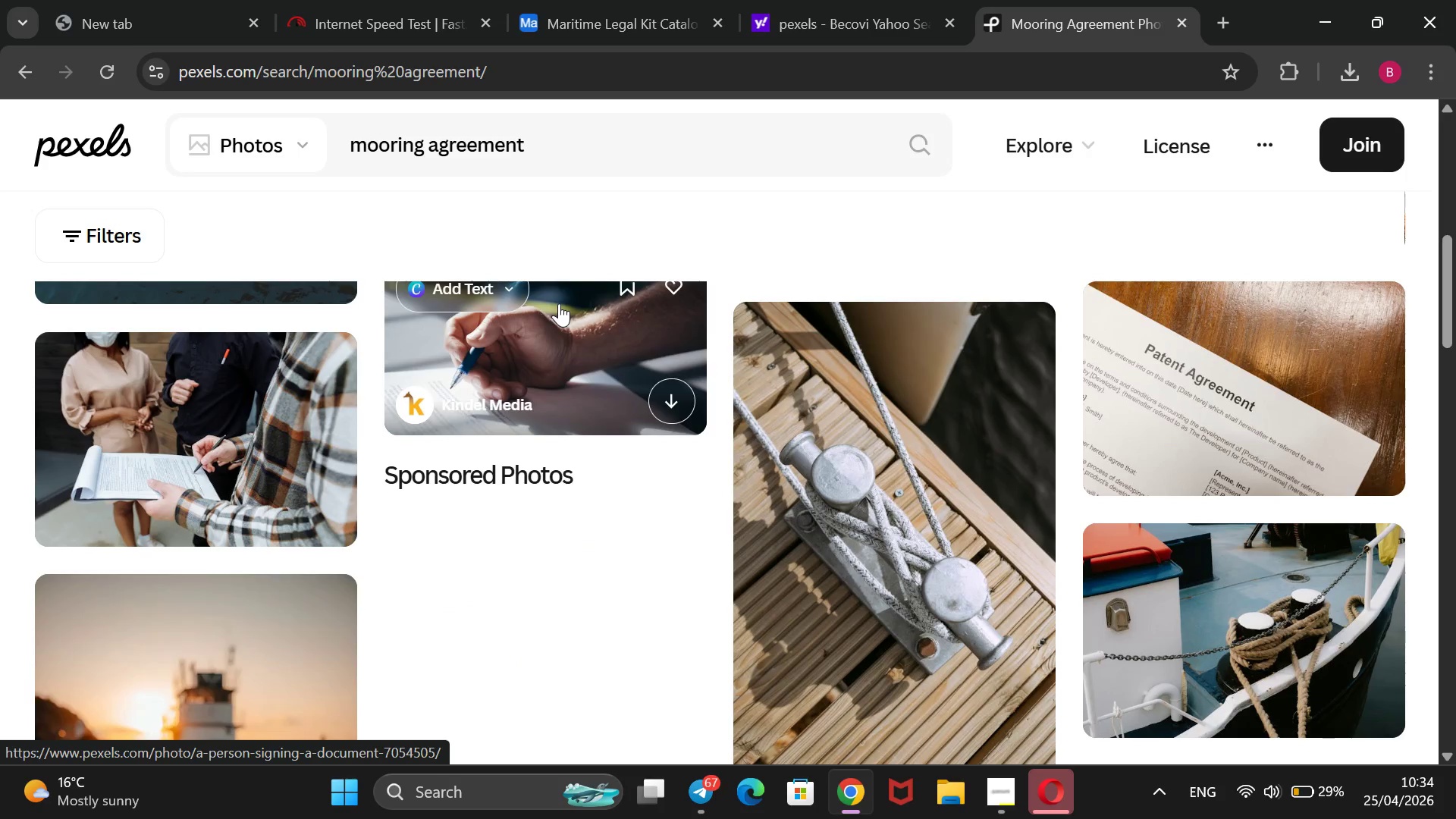 
scroll: coordinate [559, 303], scroll_direction: up, amount: 6.0
 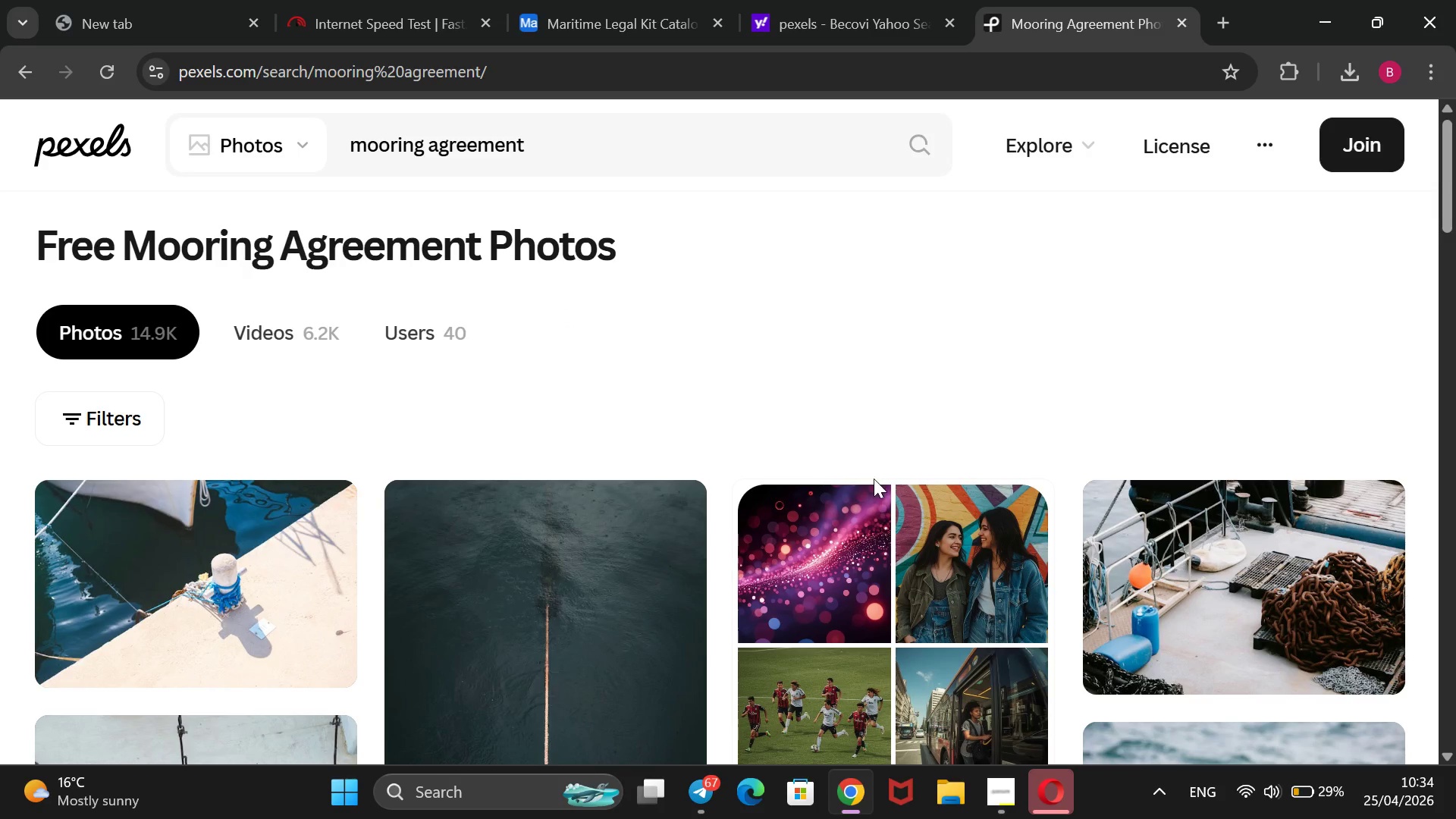 
scroll: coordinate [1017, 570], scroll_direction: down, amount: 14.0
 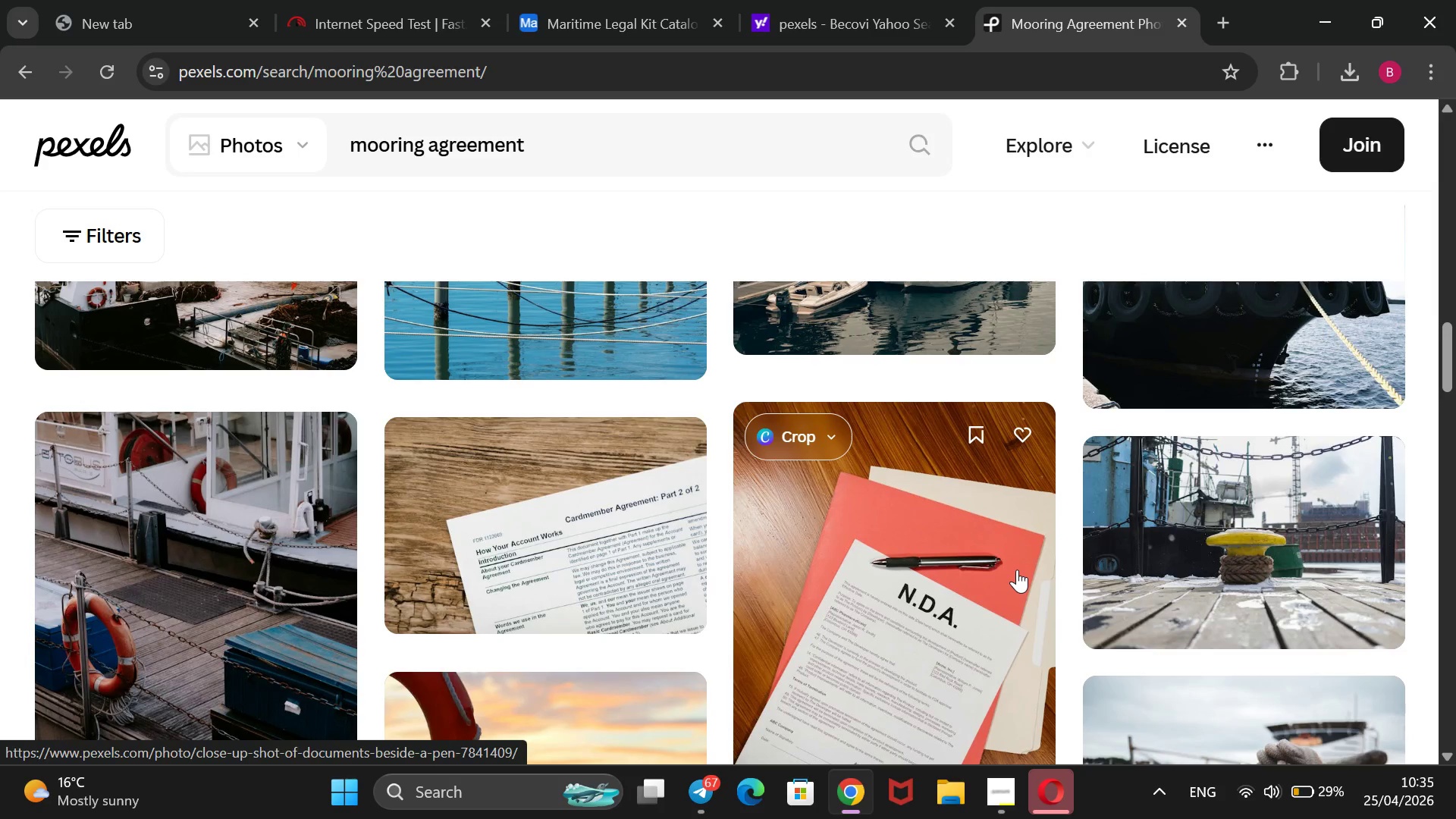 
scroll: coordinate [1017, 570], scroll_direction: down, amount: 7.0
 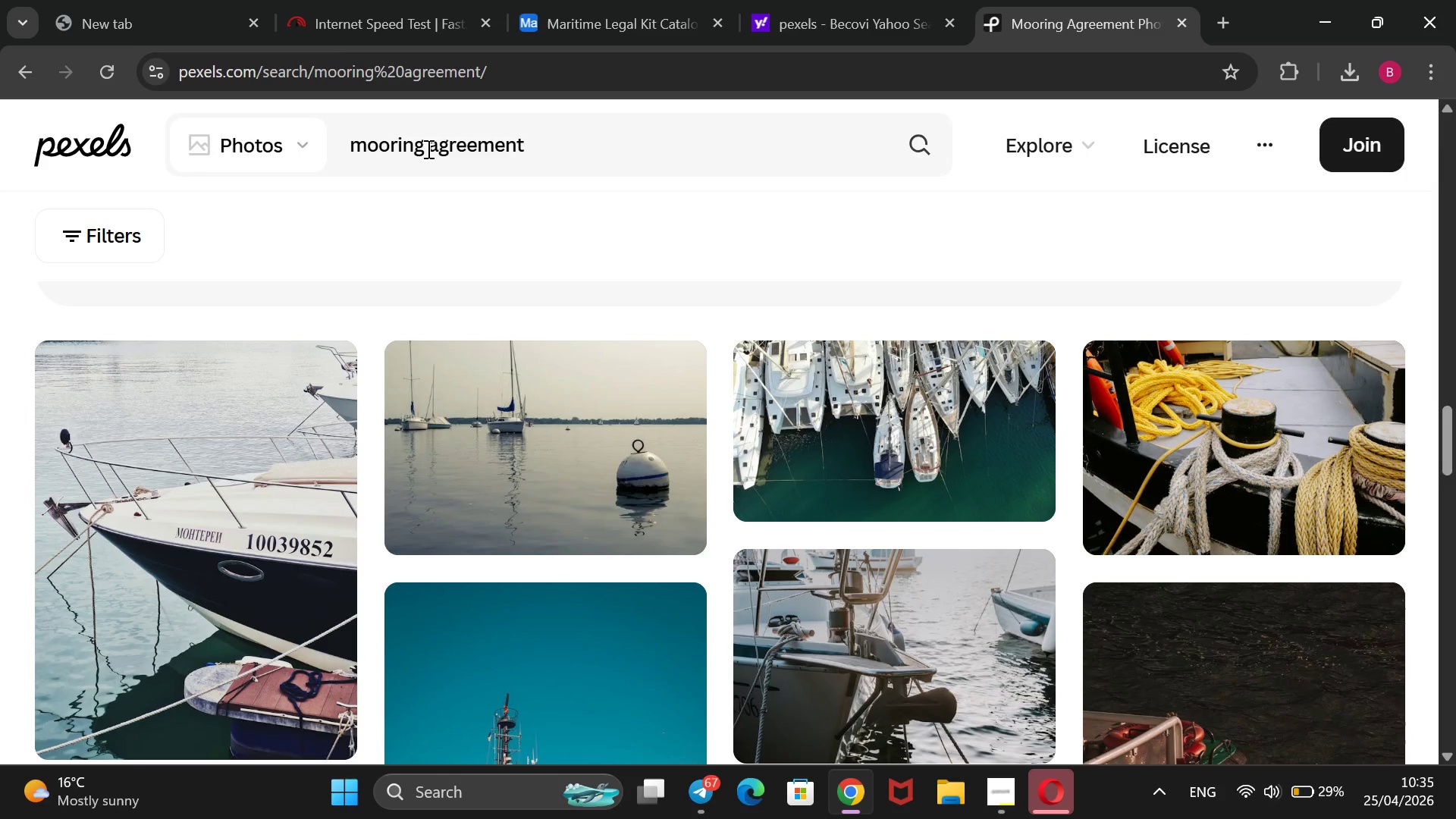 
left_click_drag(start_coordinate=[426, 140], to_coordinate=[332, 141])
 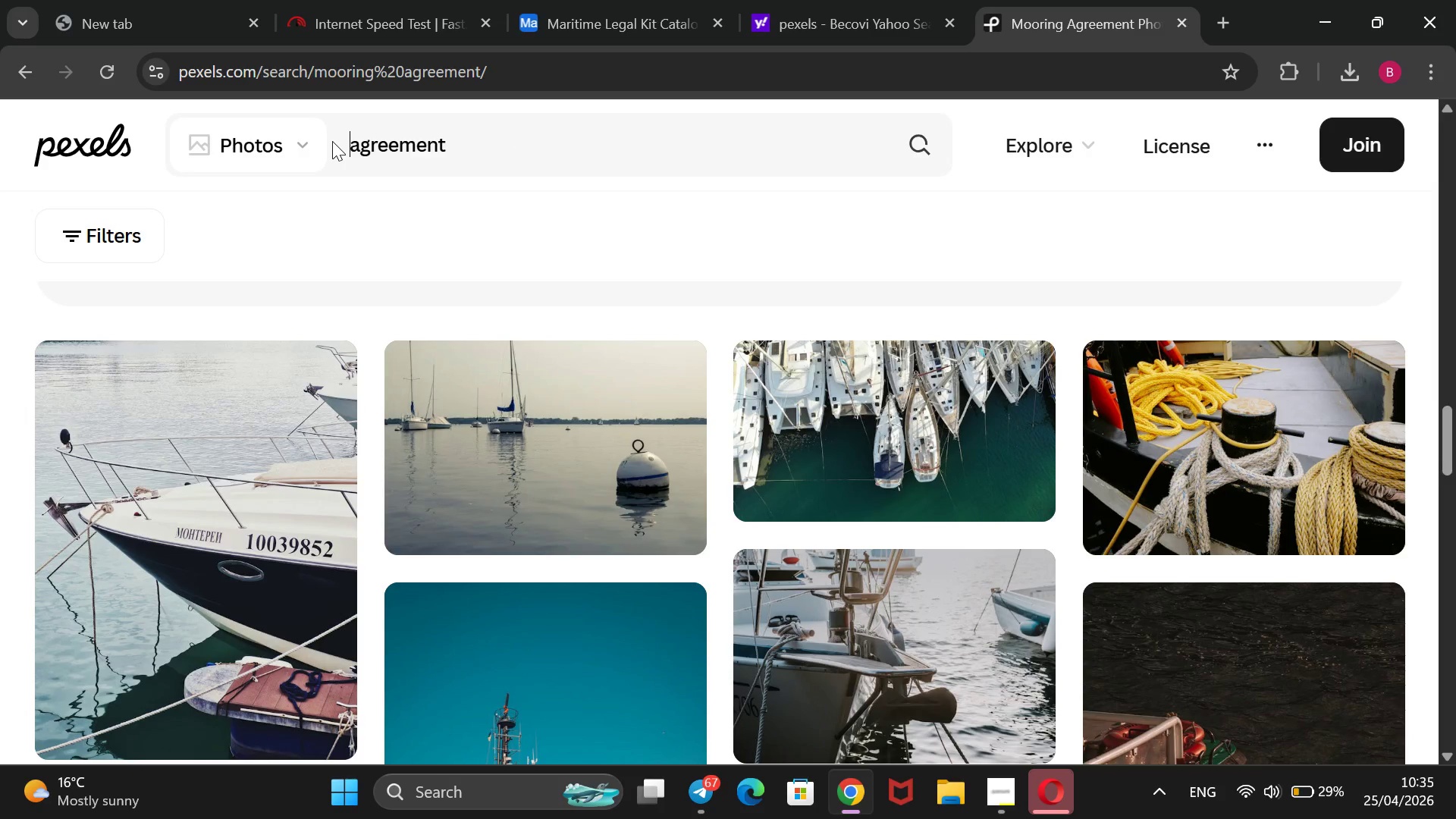 
key(Backspace)
type(dockage)
 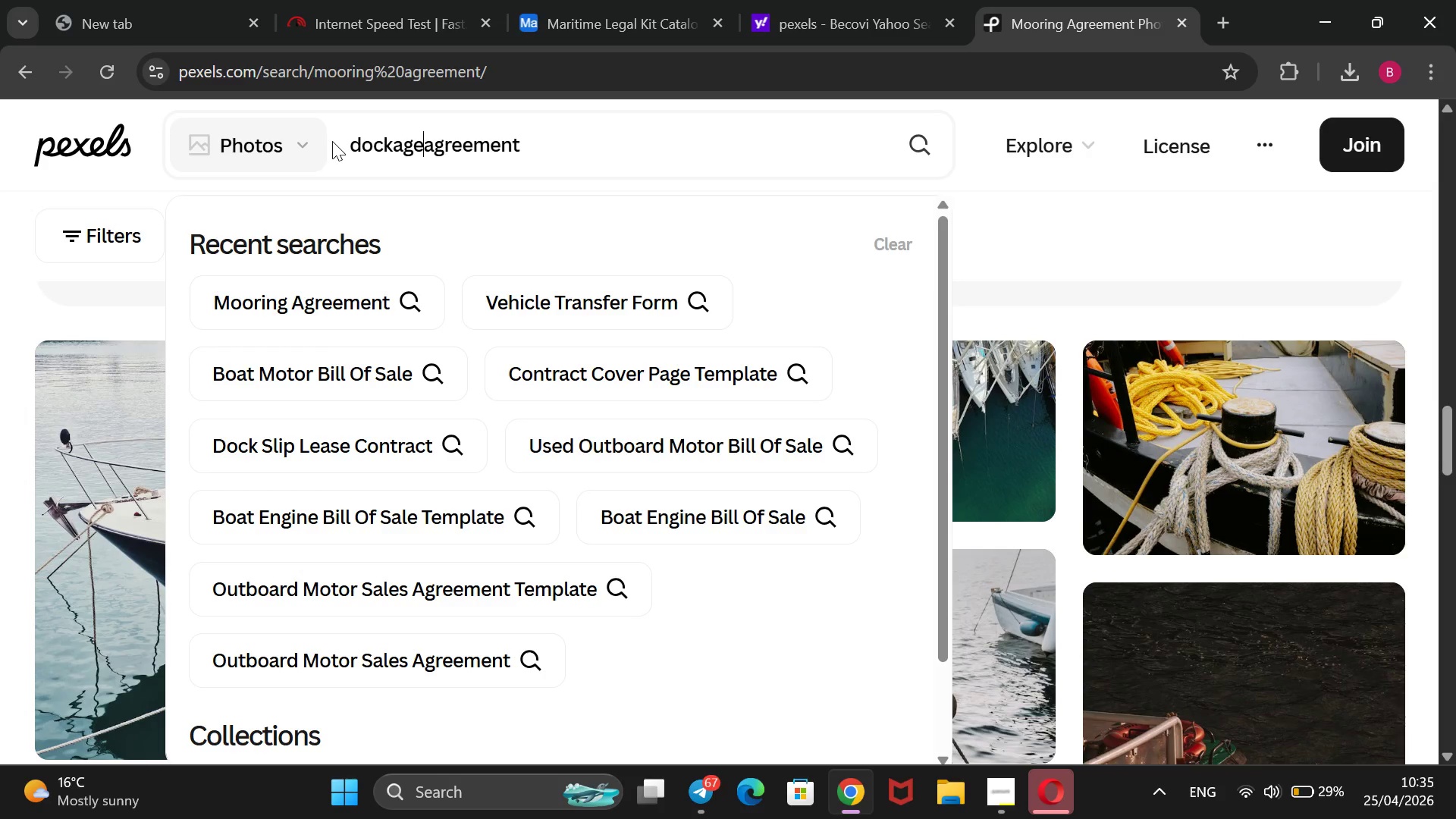 
key(Enter)
 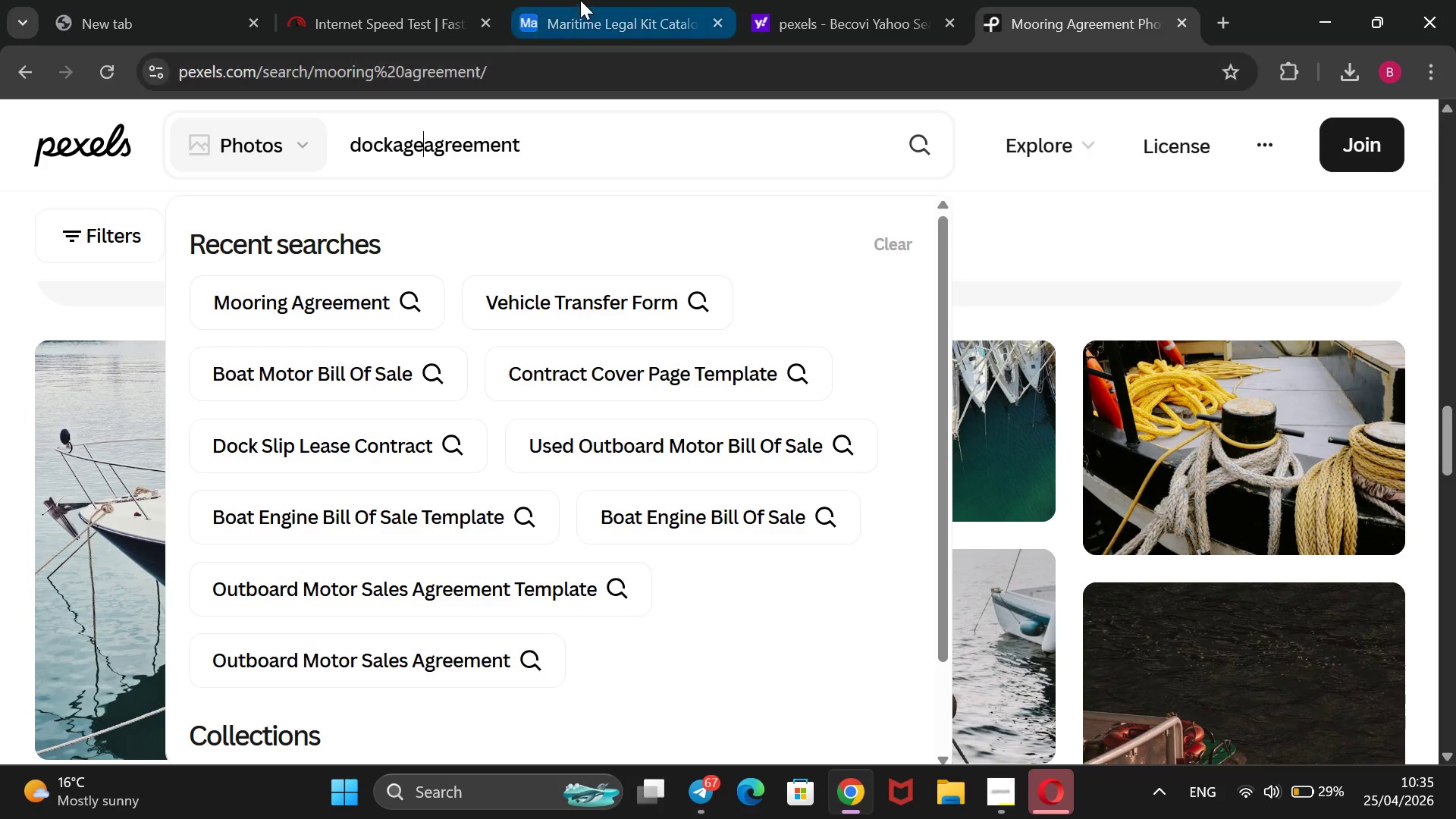 
left_click([578, 6])
 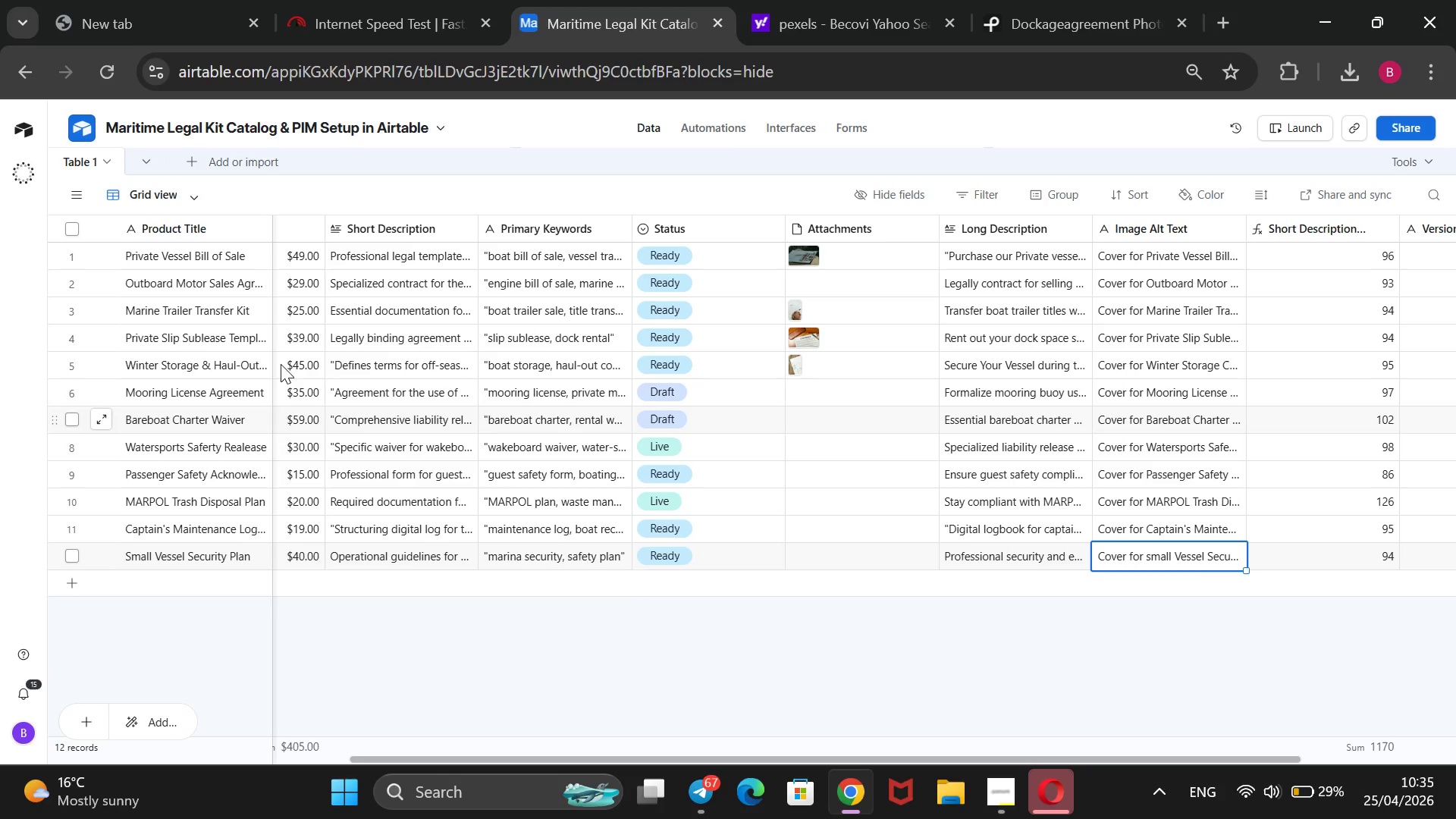 
left_click([323, 618])
 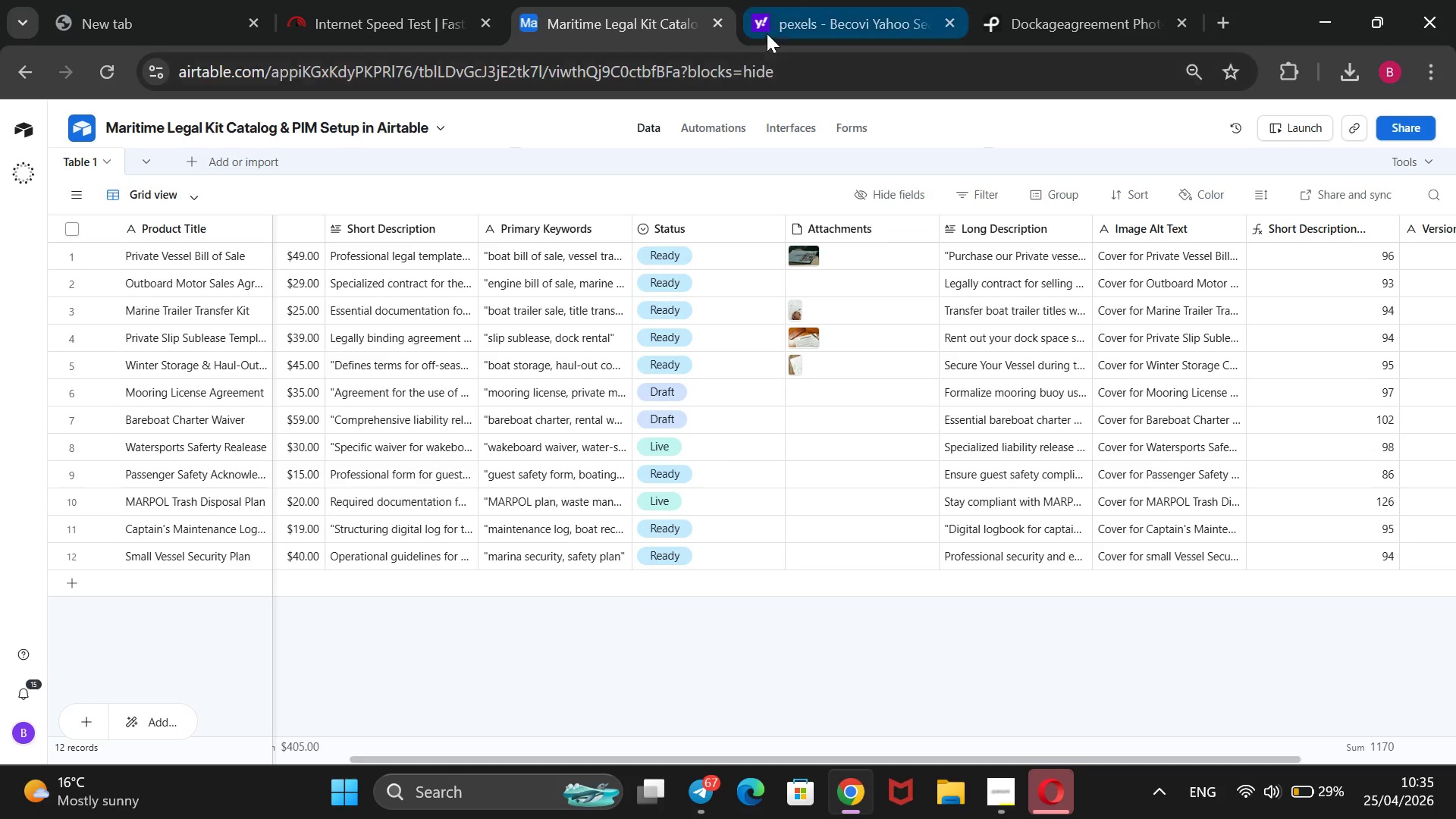 
wait(5.03)
 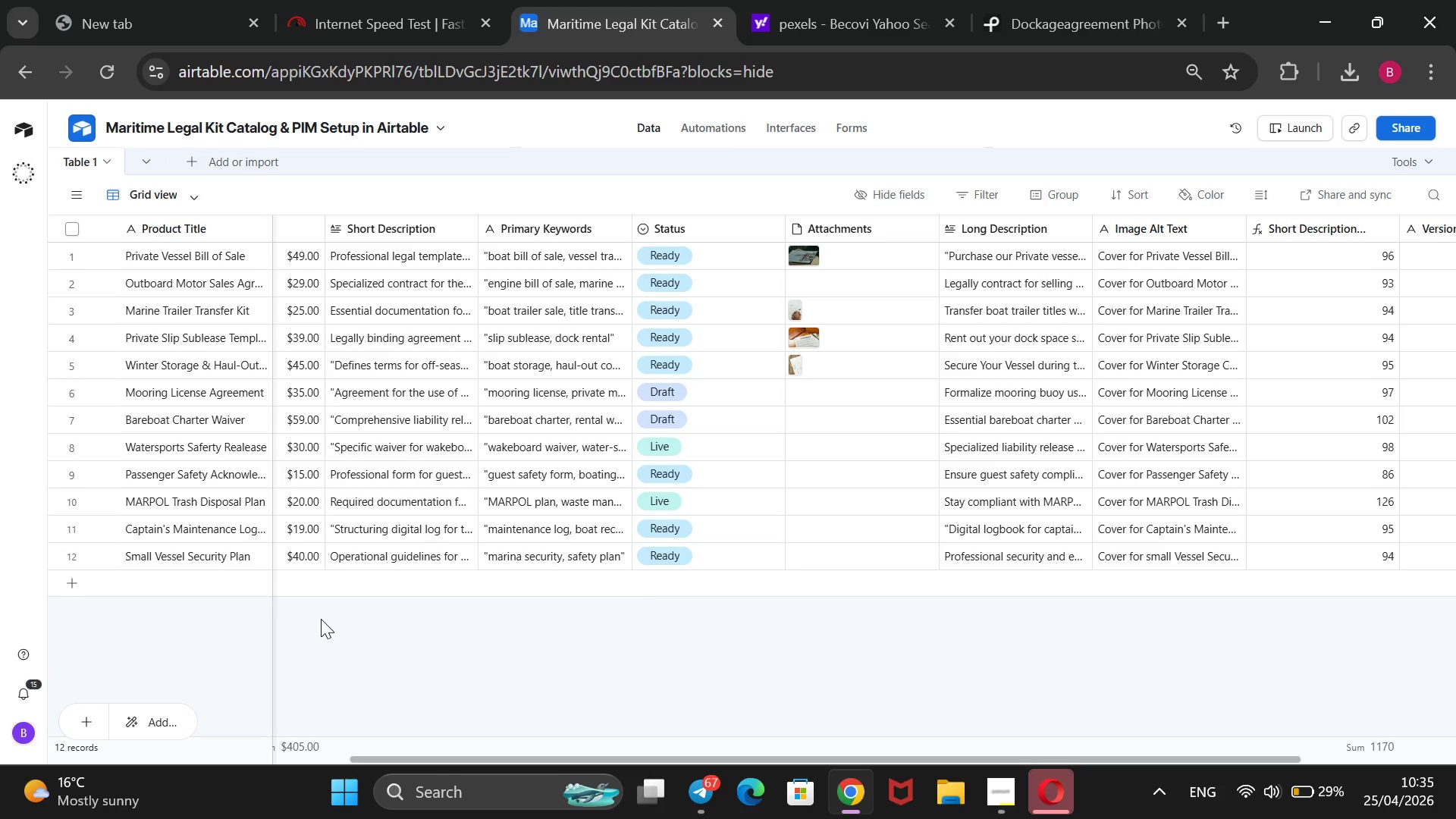 
left_click([1031, 19])
 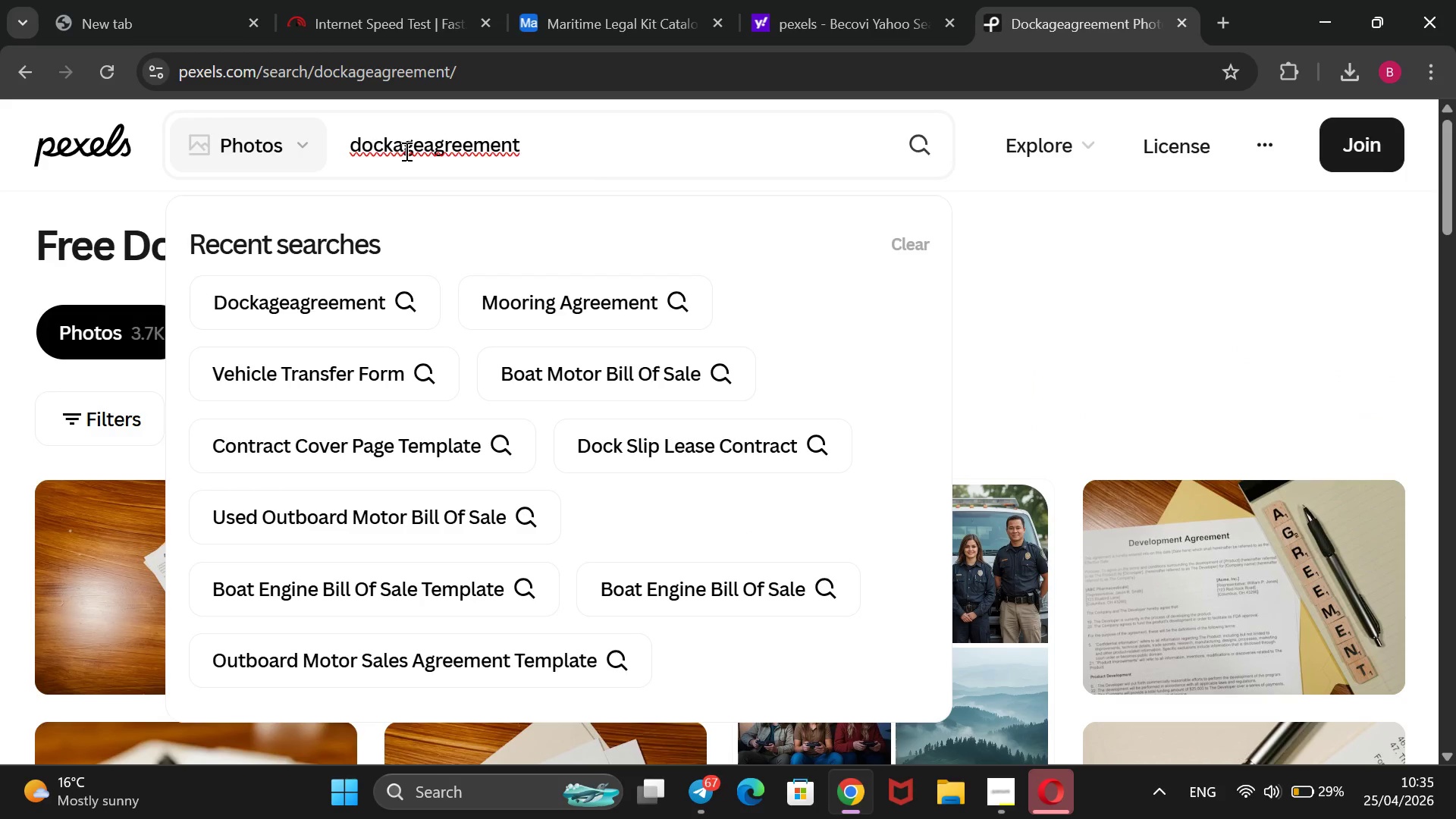 
left_click([408, 143])
 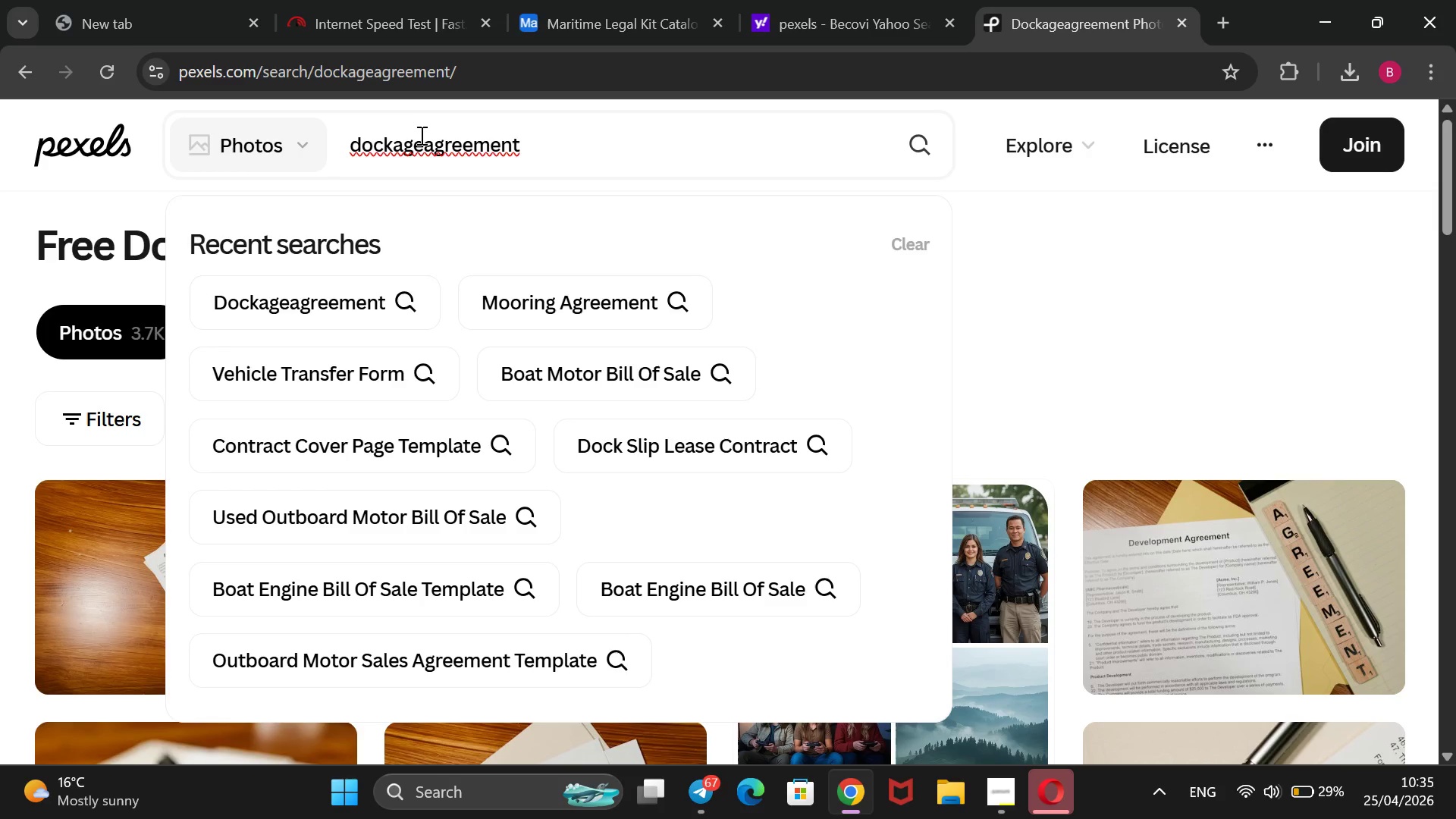 
left_click([420, 140])
 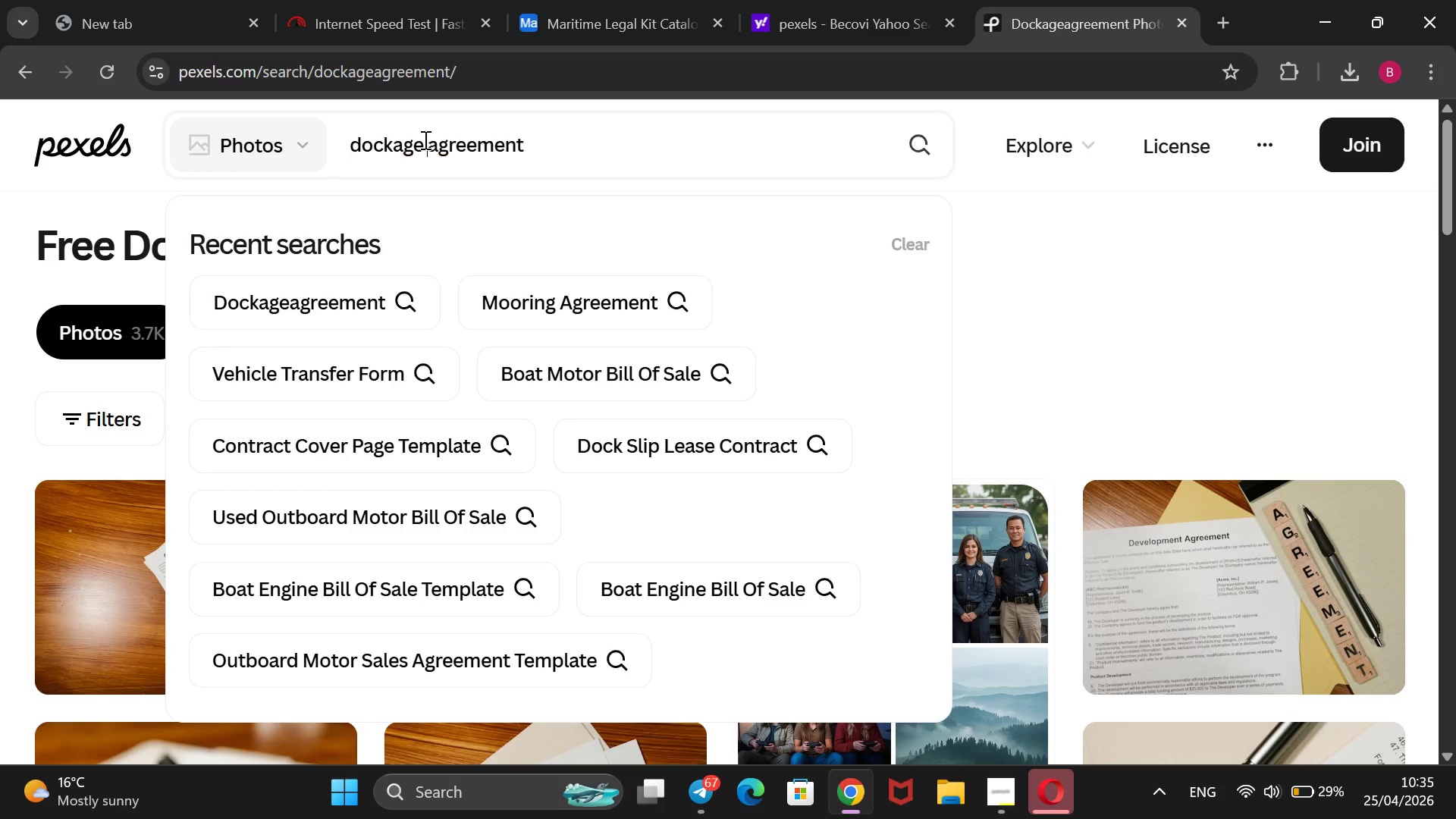 
key(Space)
 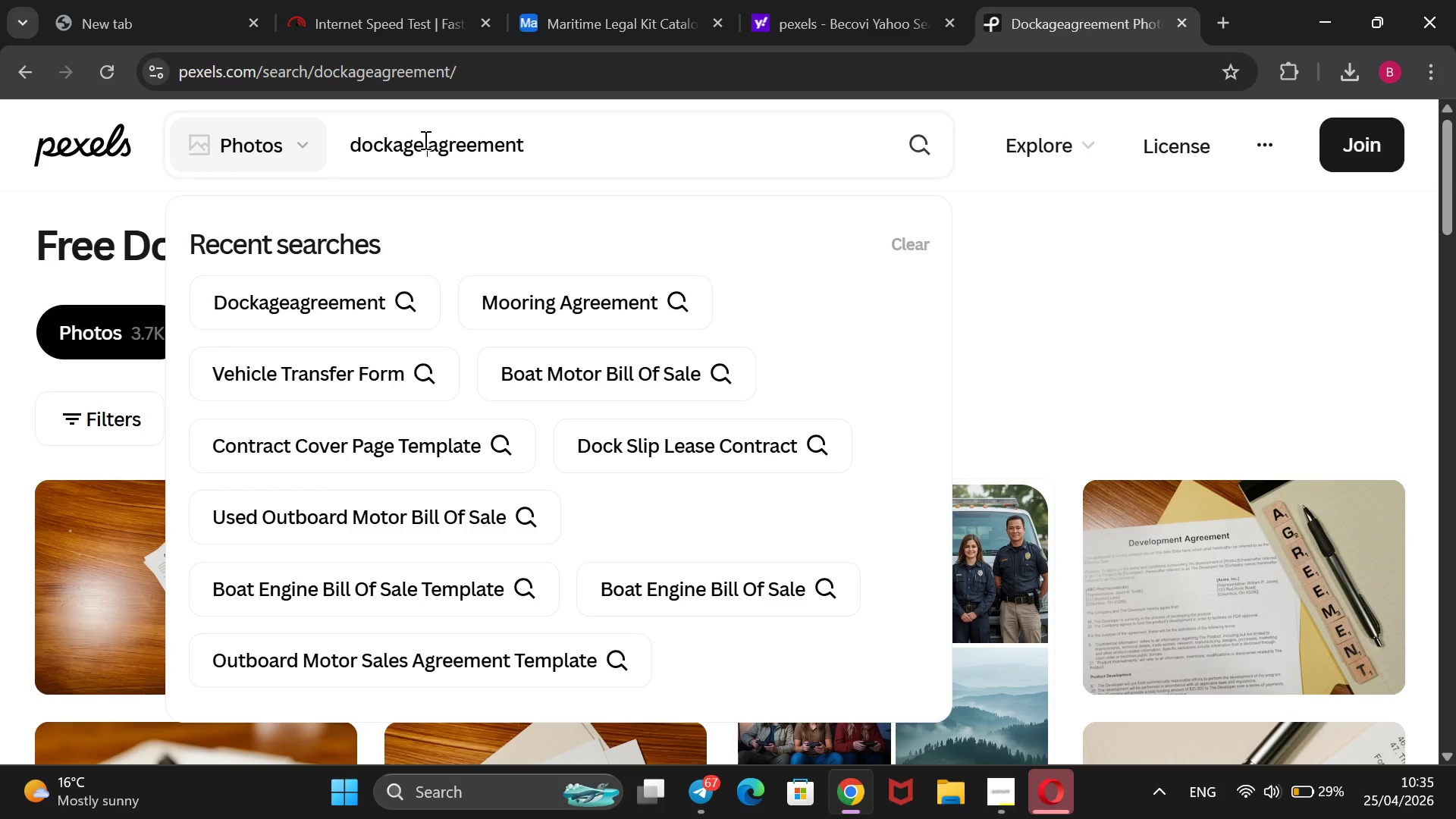 
key(Enter)
 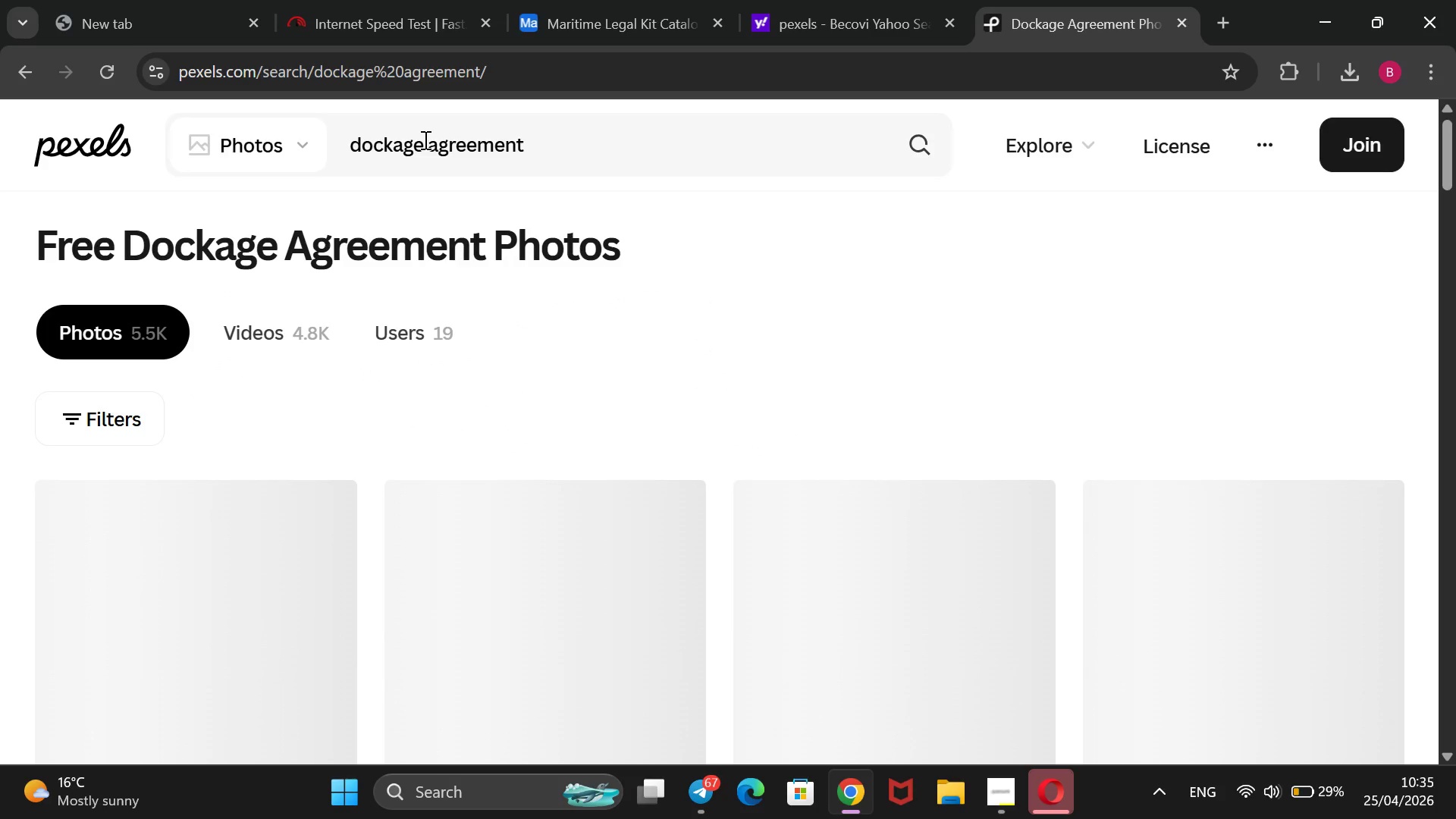 
wait(7.91)
 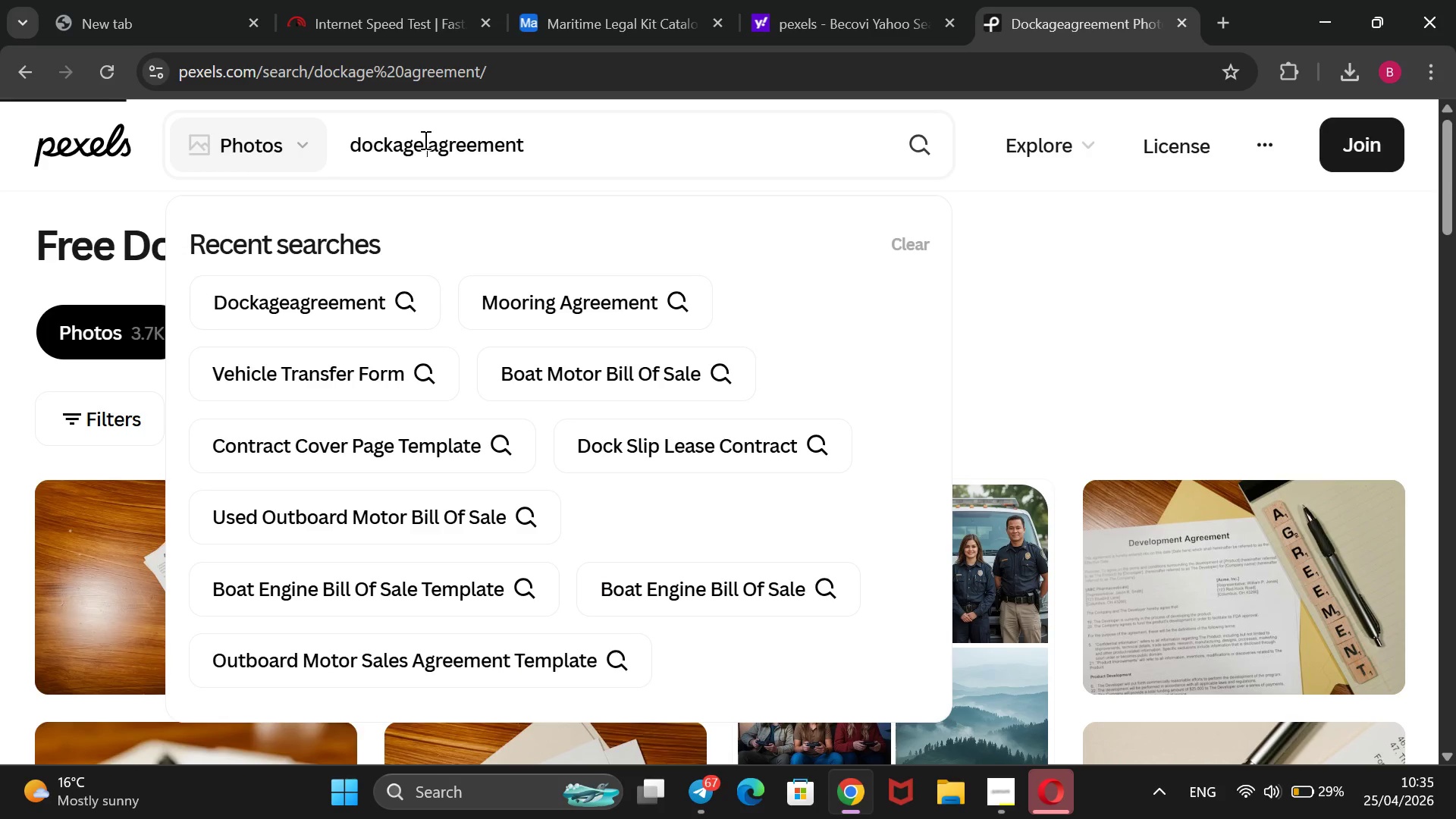 
scroll: coordinate [424, 140], scroll_direction: down, amount: 6.0
 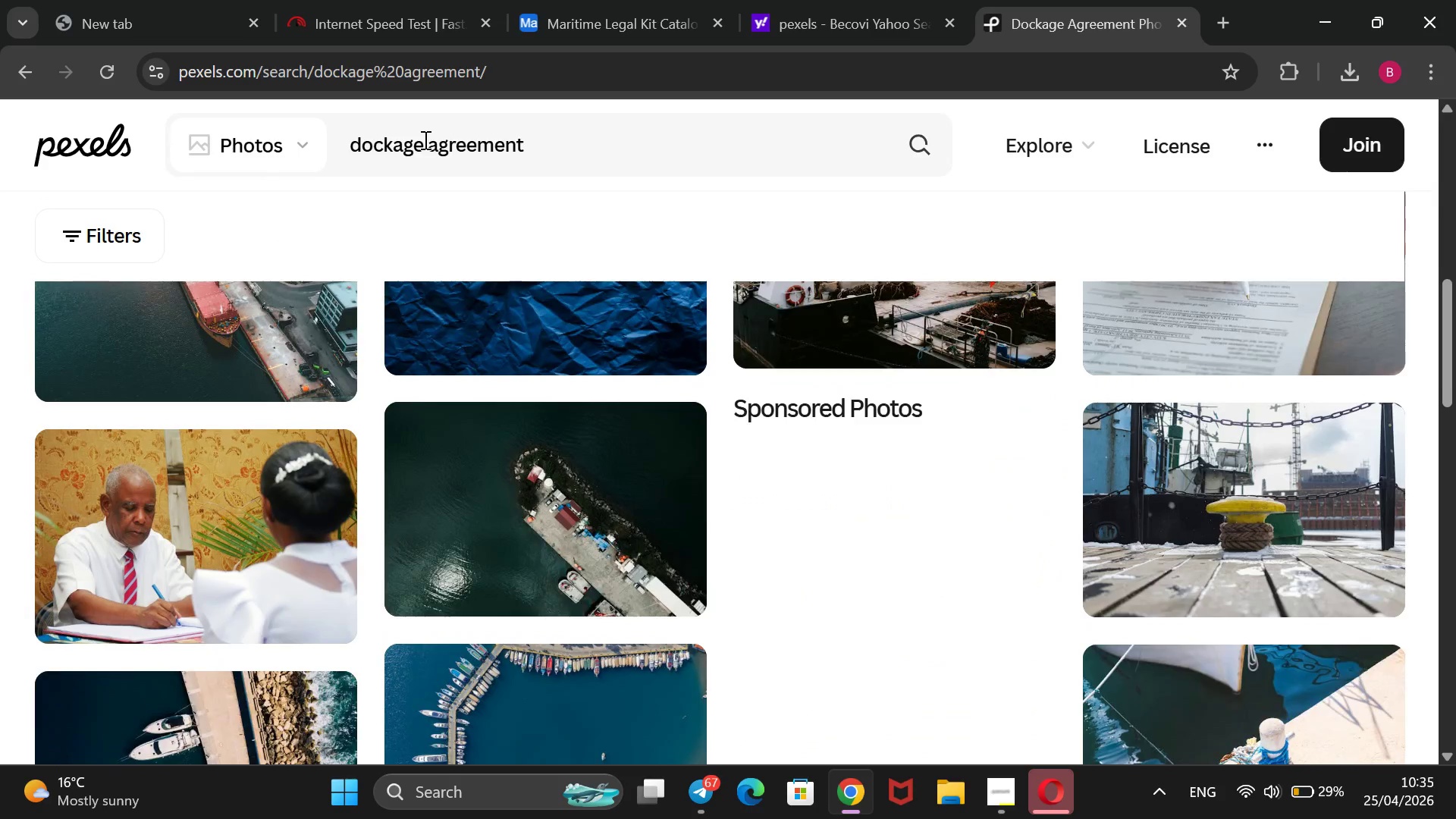 
scroll: coordinate [424, 140], scroll_direction: up, amount: 2.0
 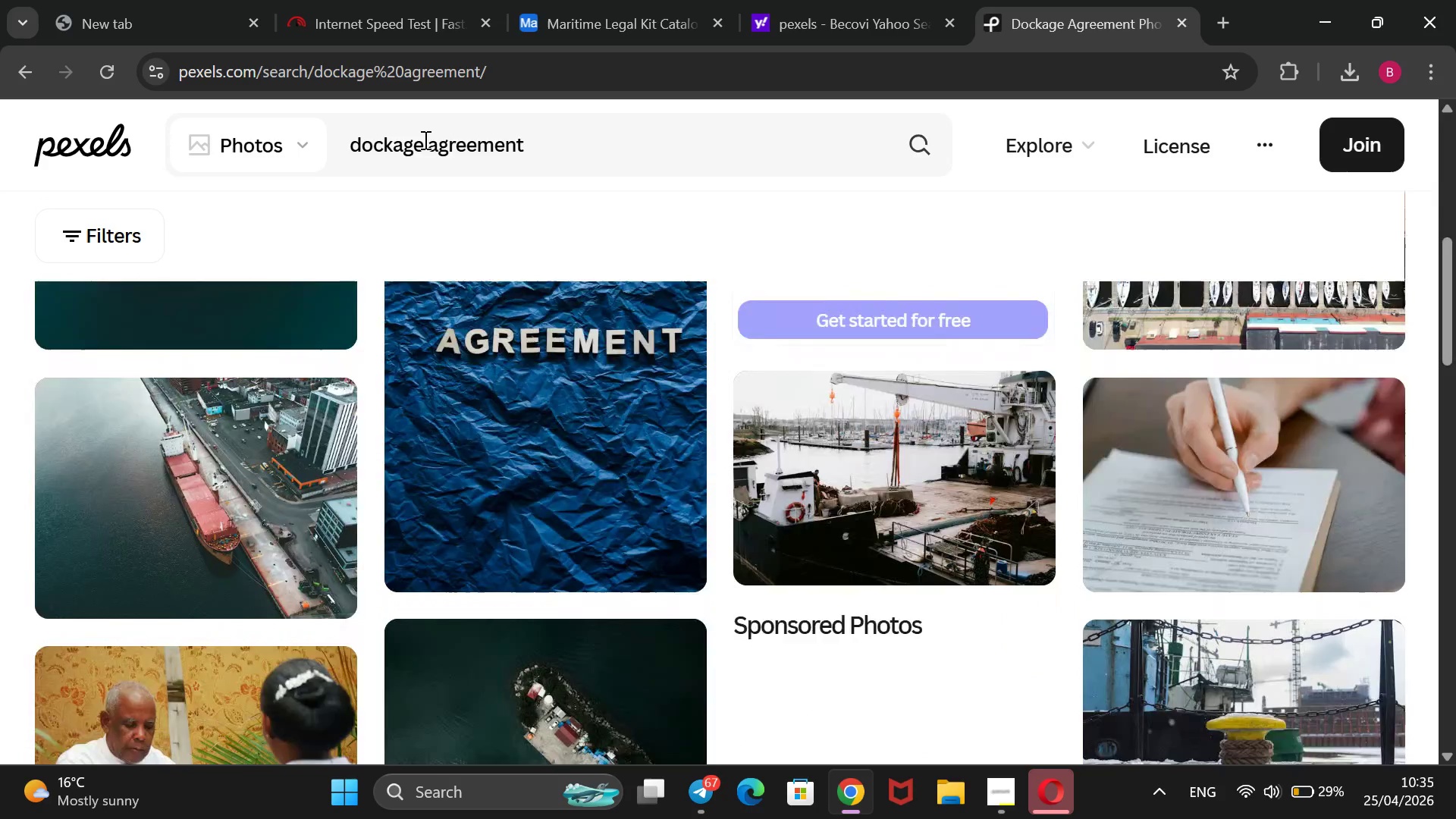 
scroll: coordinate [424, 140], scroll_direction: down, amount: 6.0
 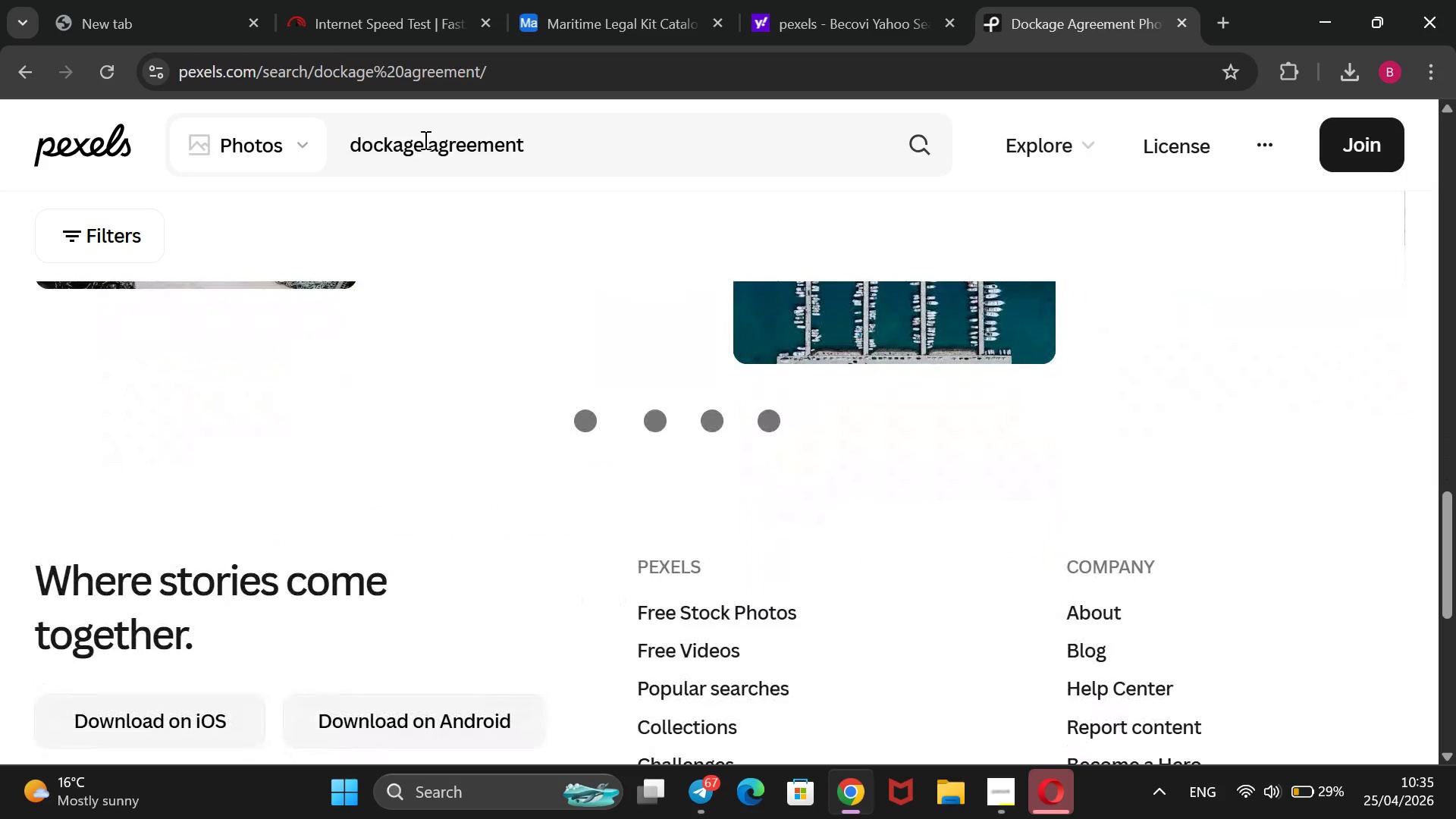 
scroll: coordinate [424, 140], scroll_direction: up, amount: 13.0
 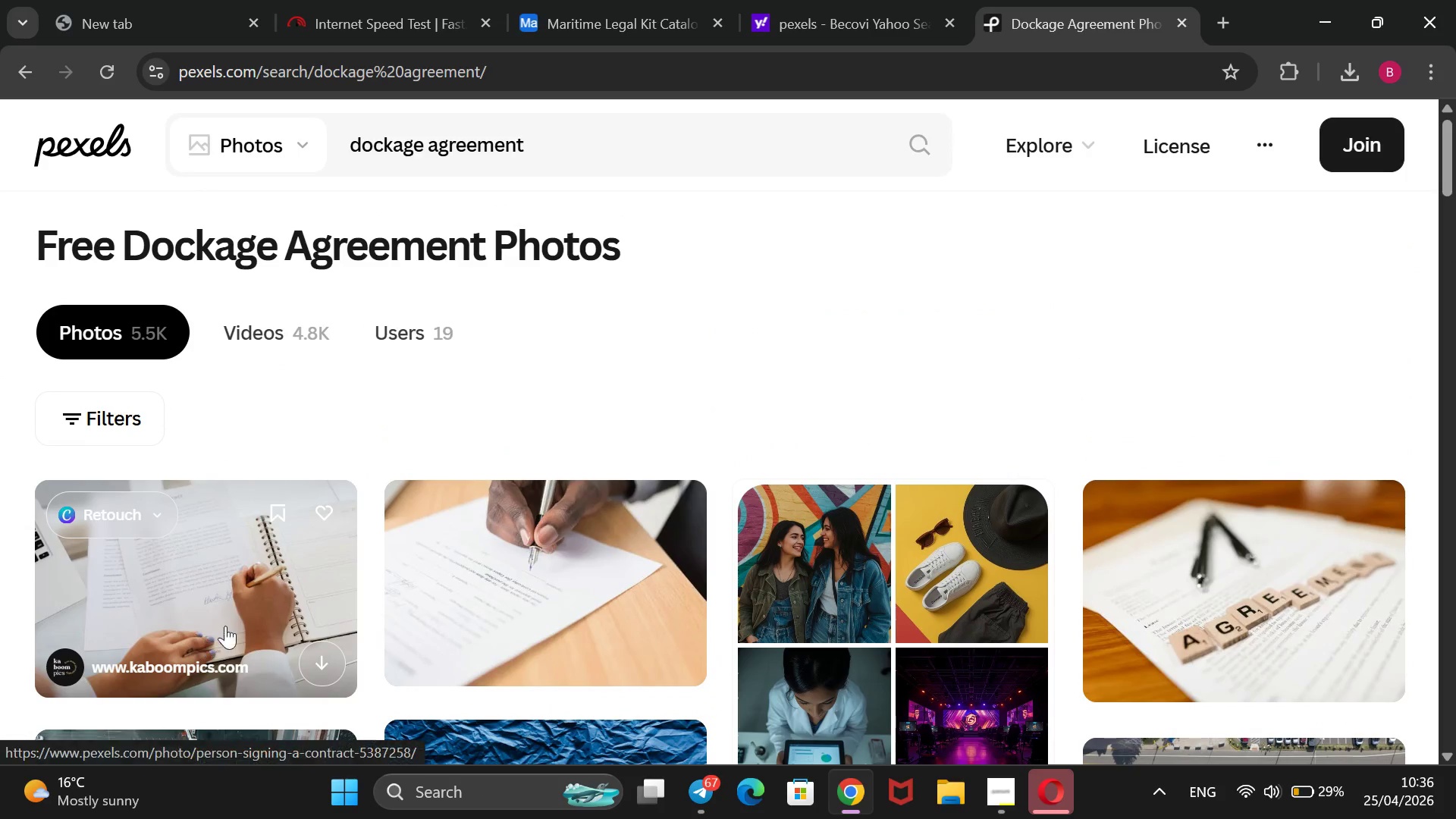 
left_click([320, 660])
 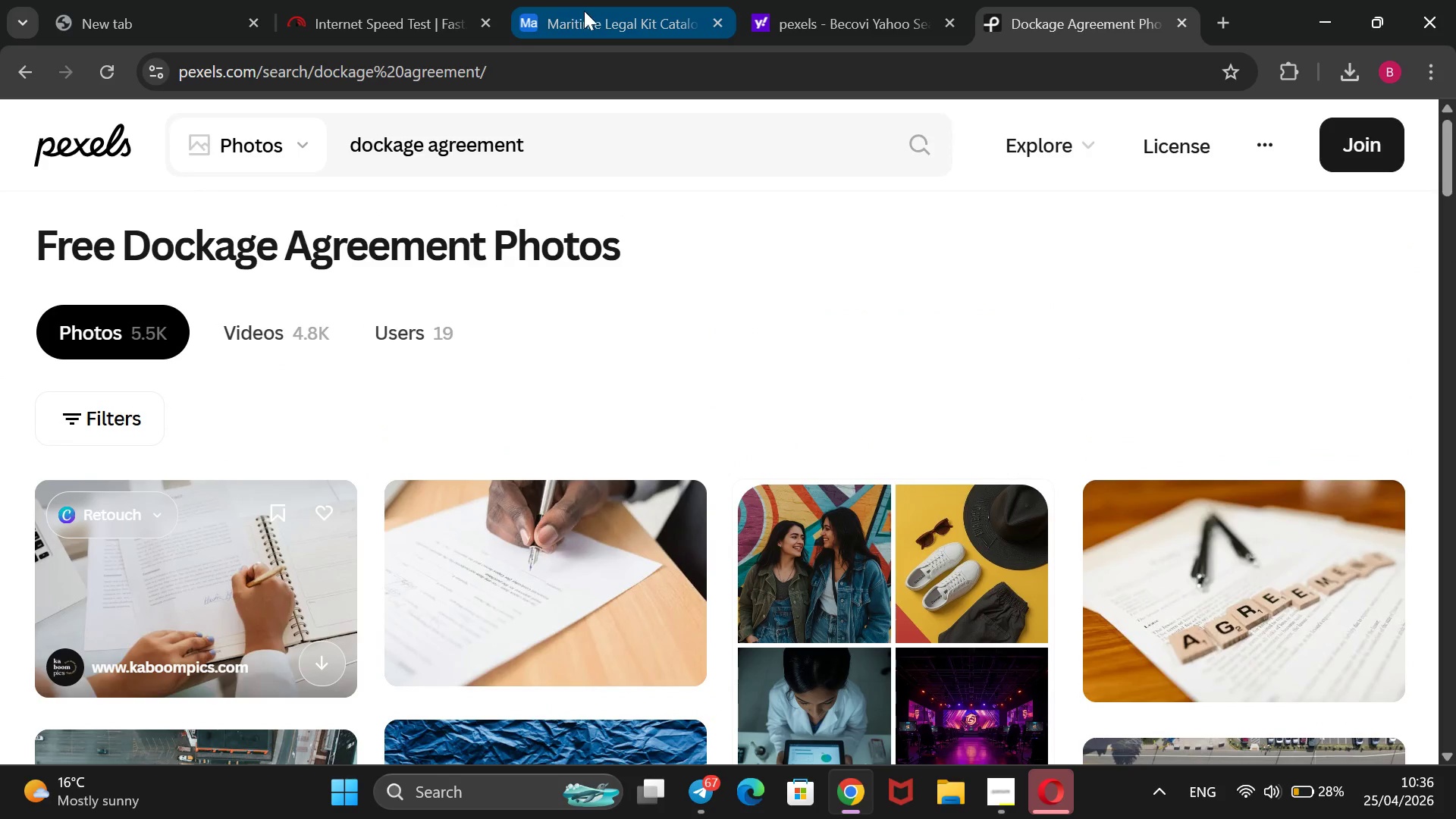 
left_click([591, 12])
 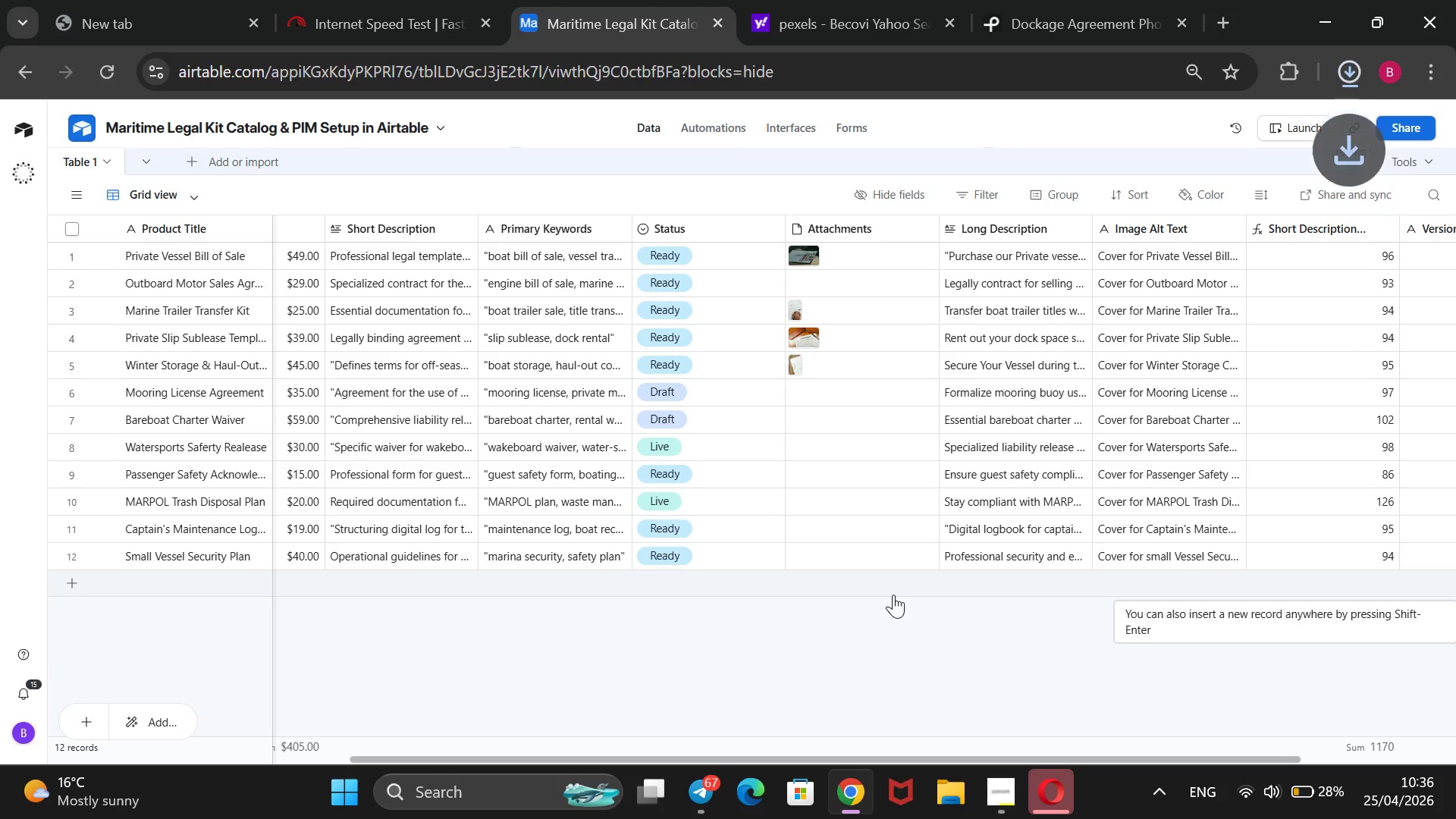 
wait(8.02)
 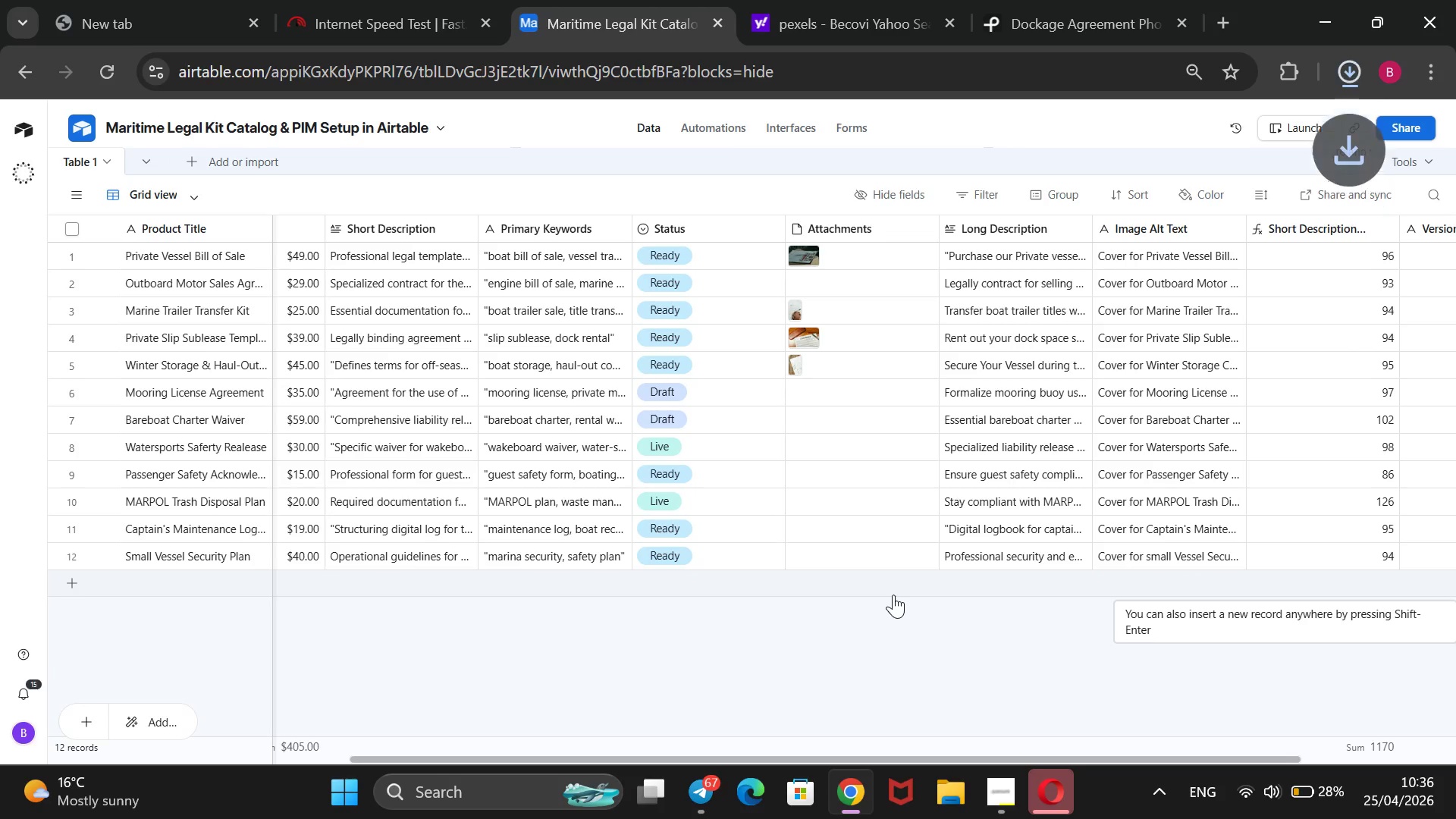 
left_click([890, 400])
 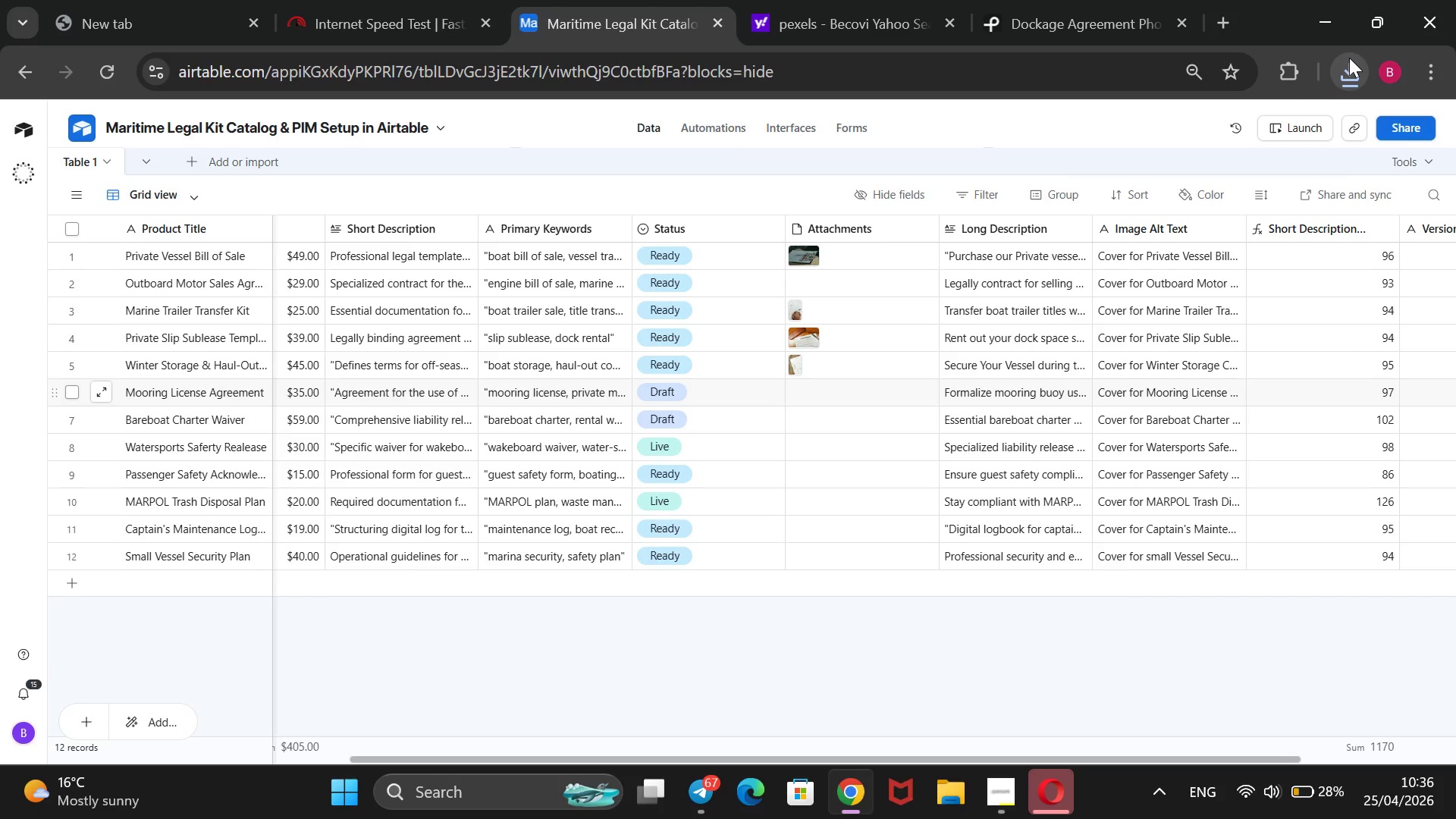 
left_click([1349, 58])
 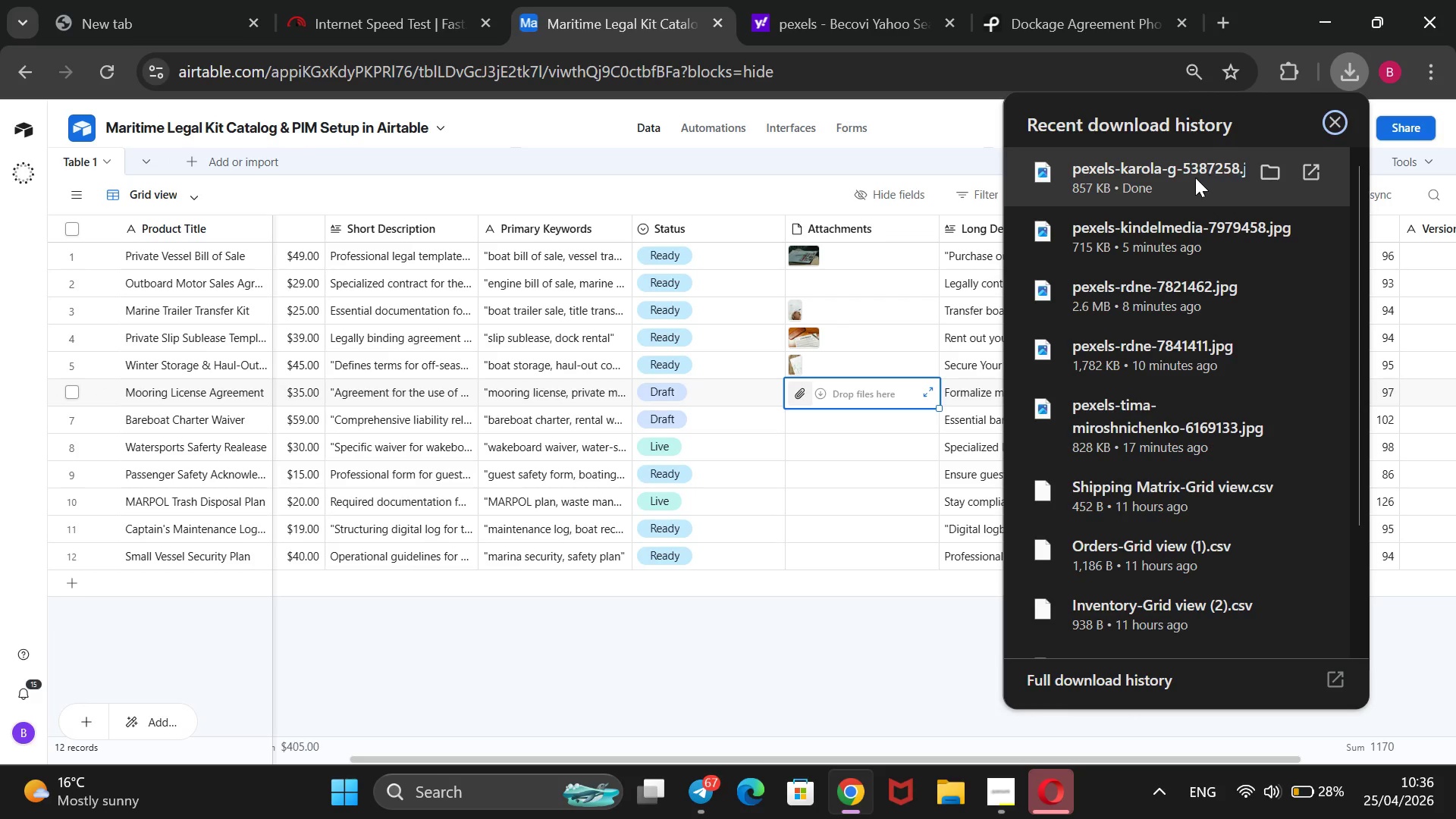 
left_click_drag(start_coordinate=[1194, 177], to_coordinate=[830, 393])
 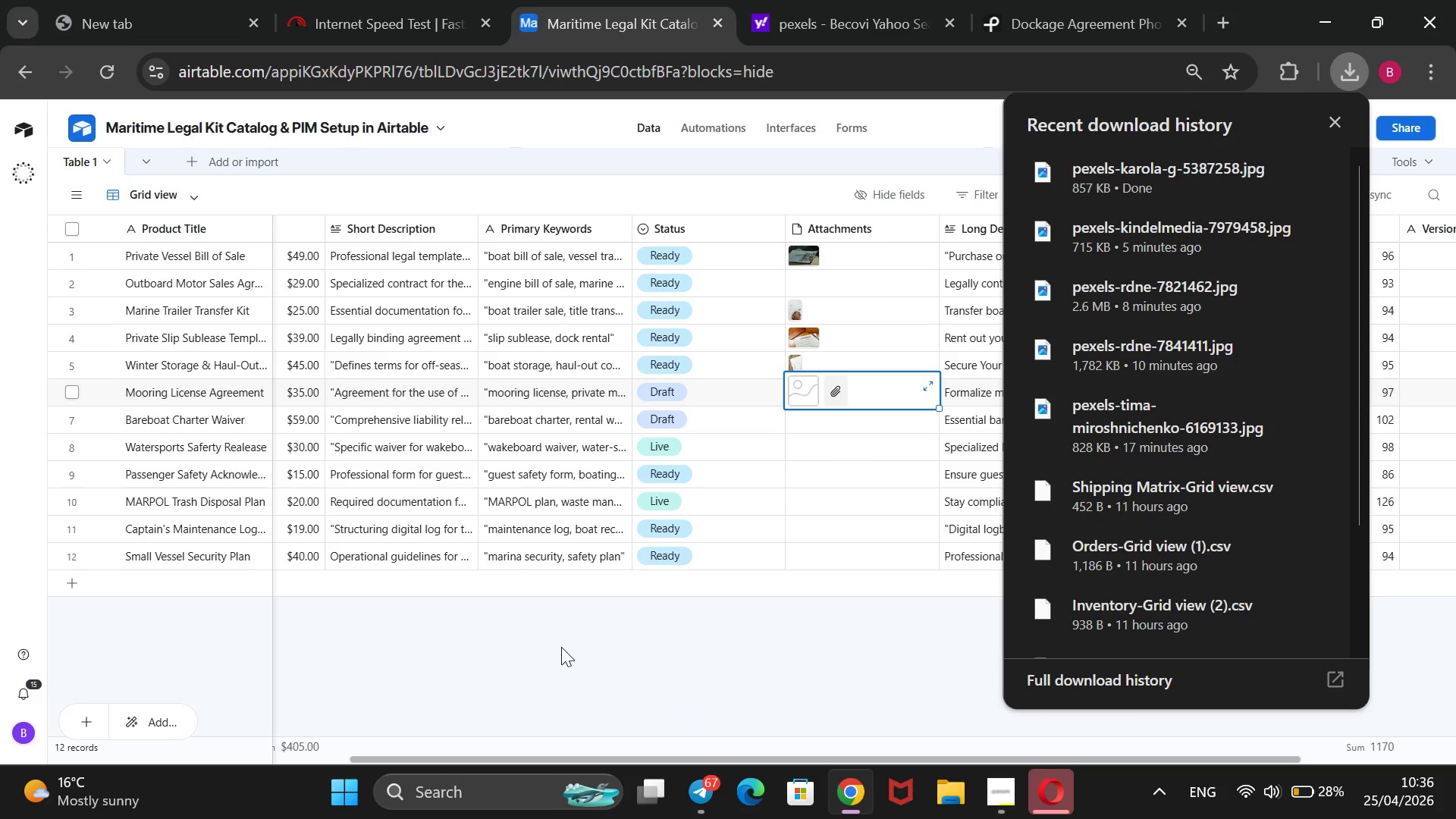 
wait(12.27)
 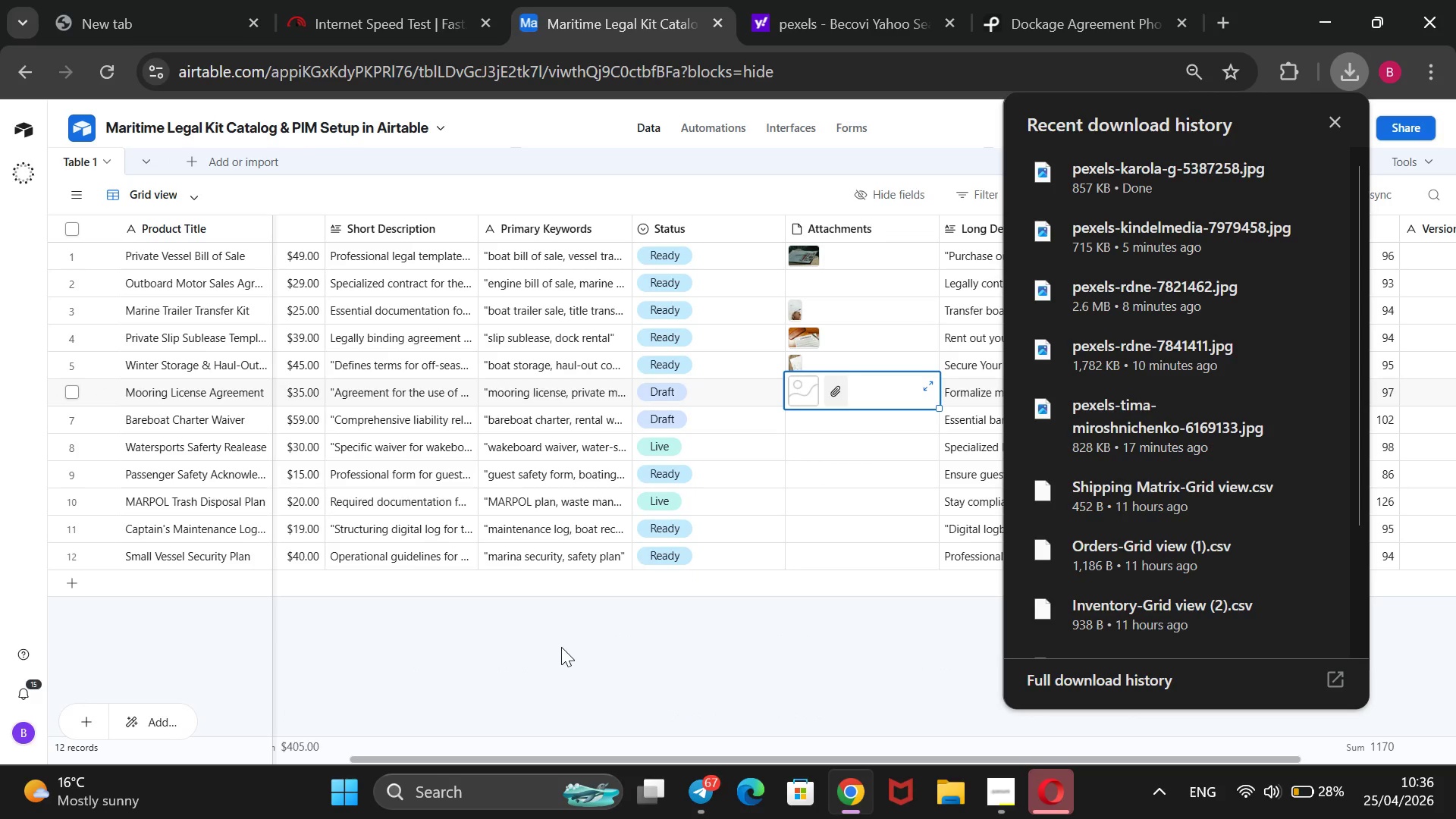 
left_click([570, 185])
 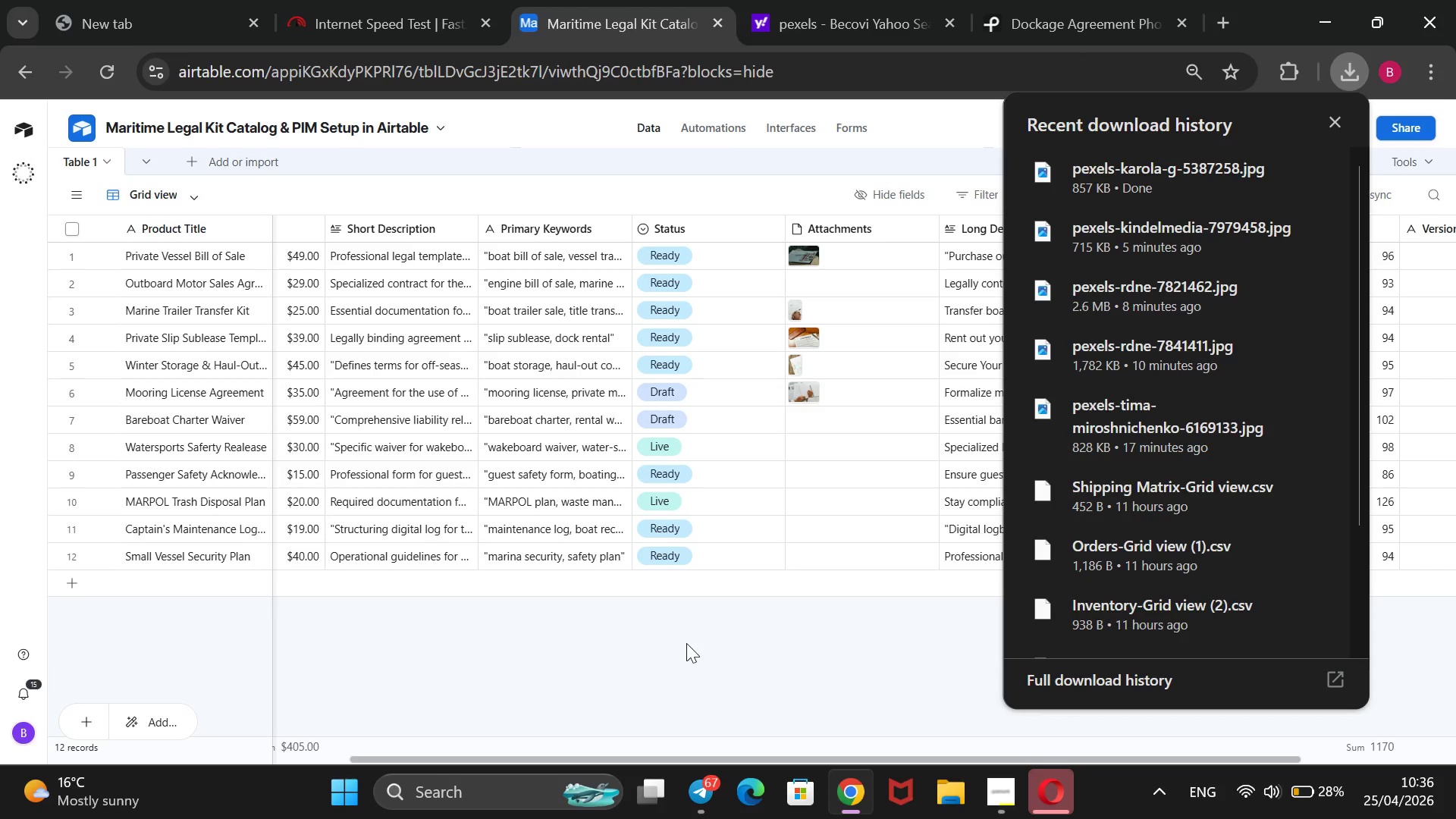 
left_click([687, 645])
 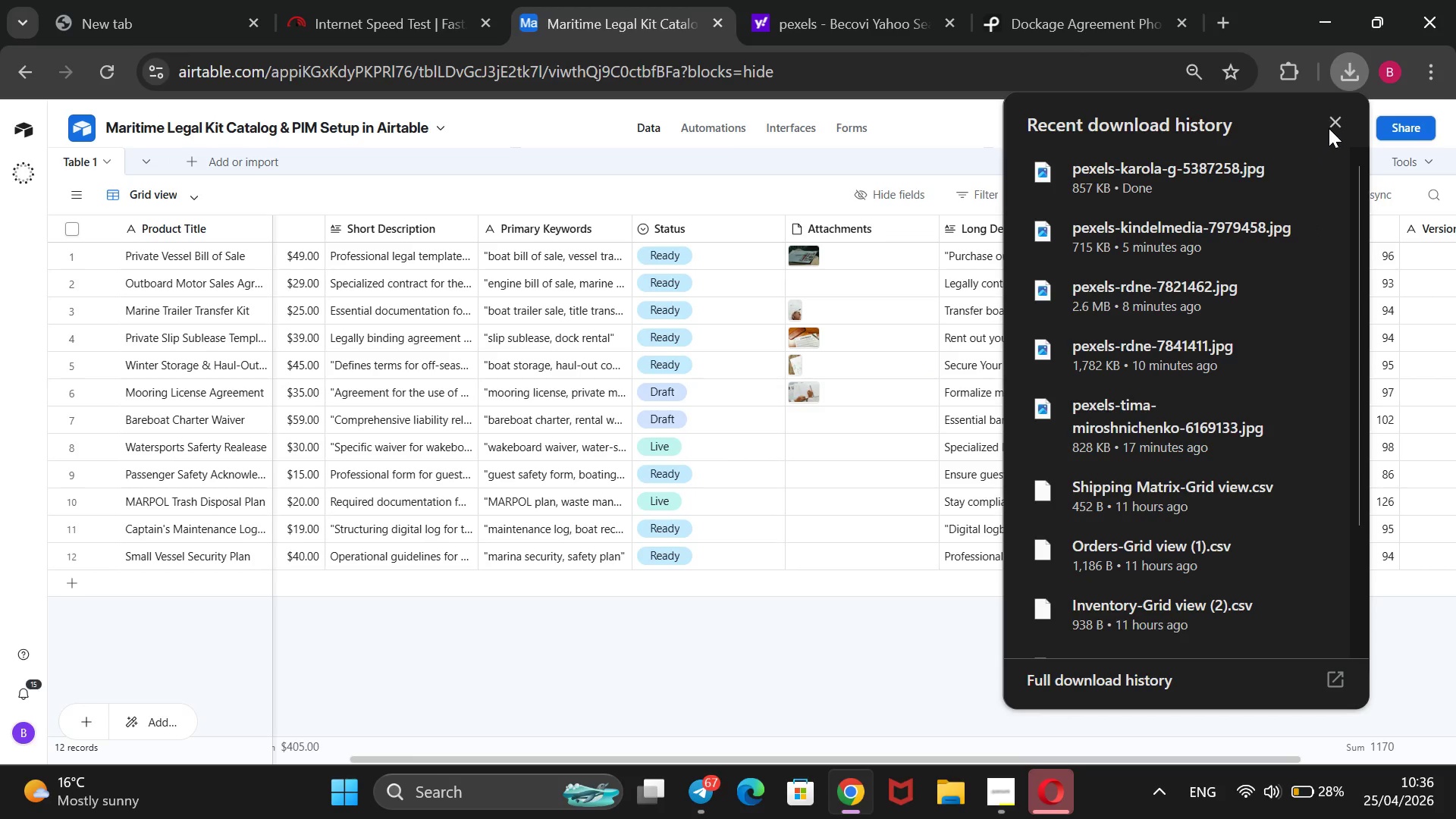 
left_click([1331, 125])
 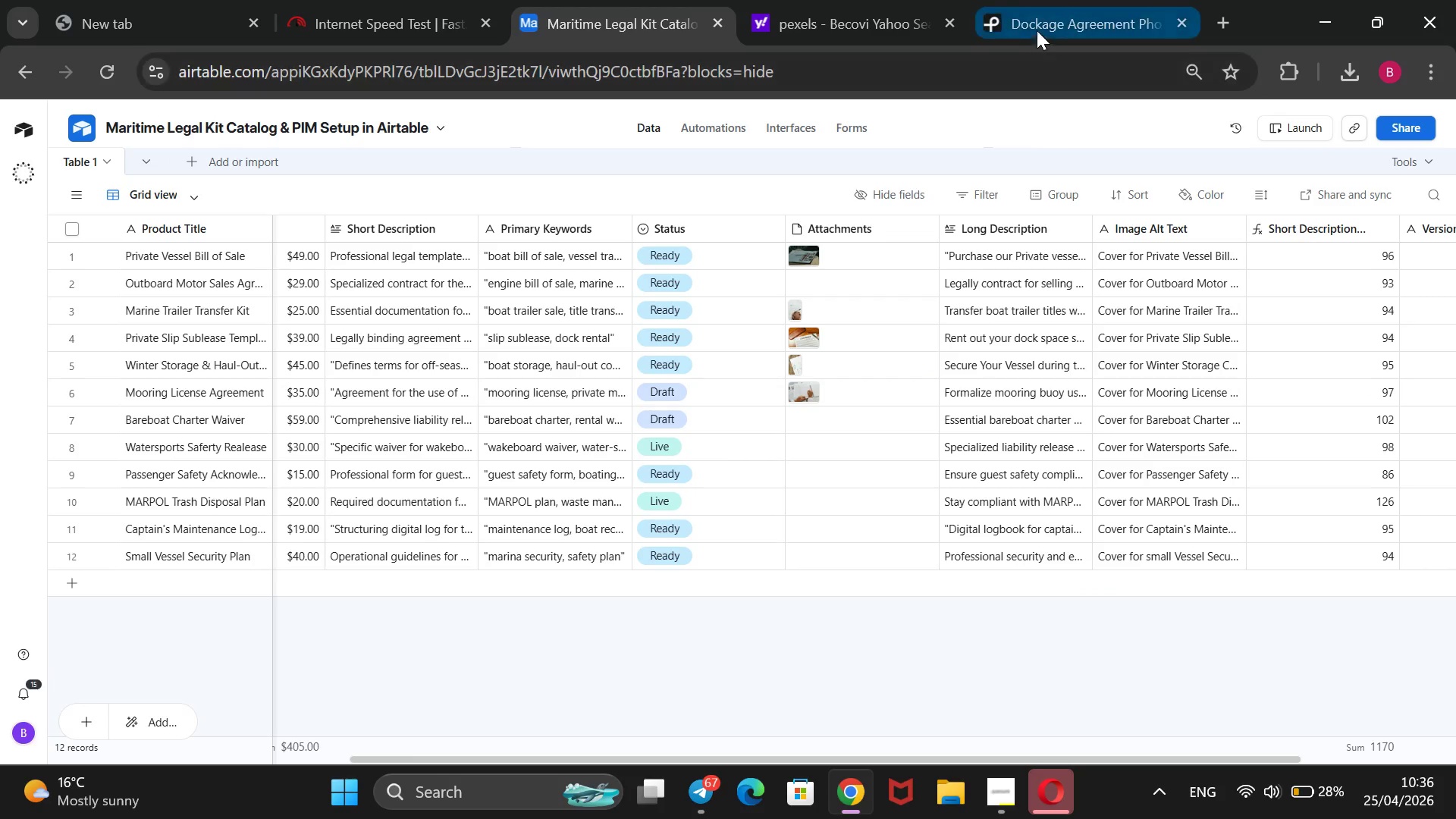 
left_click([1048, 14])
 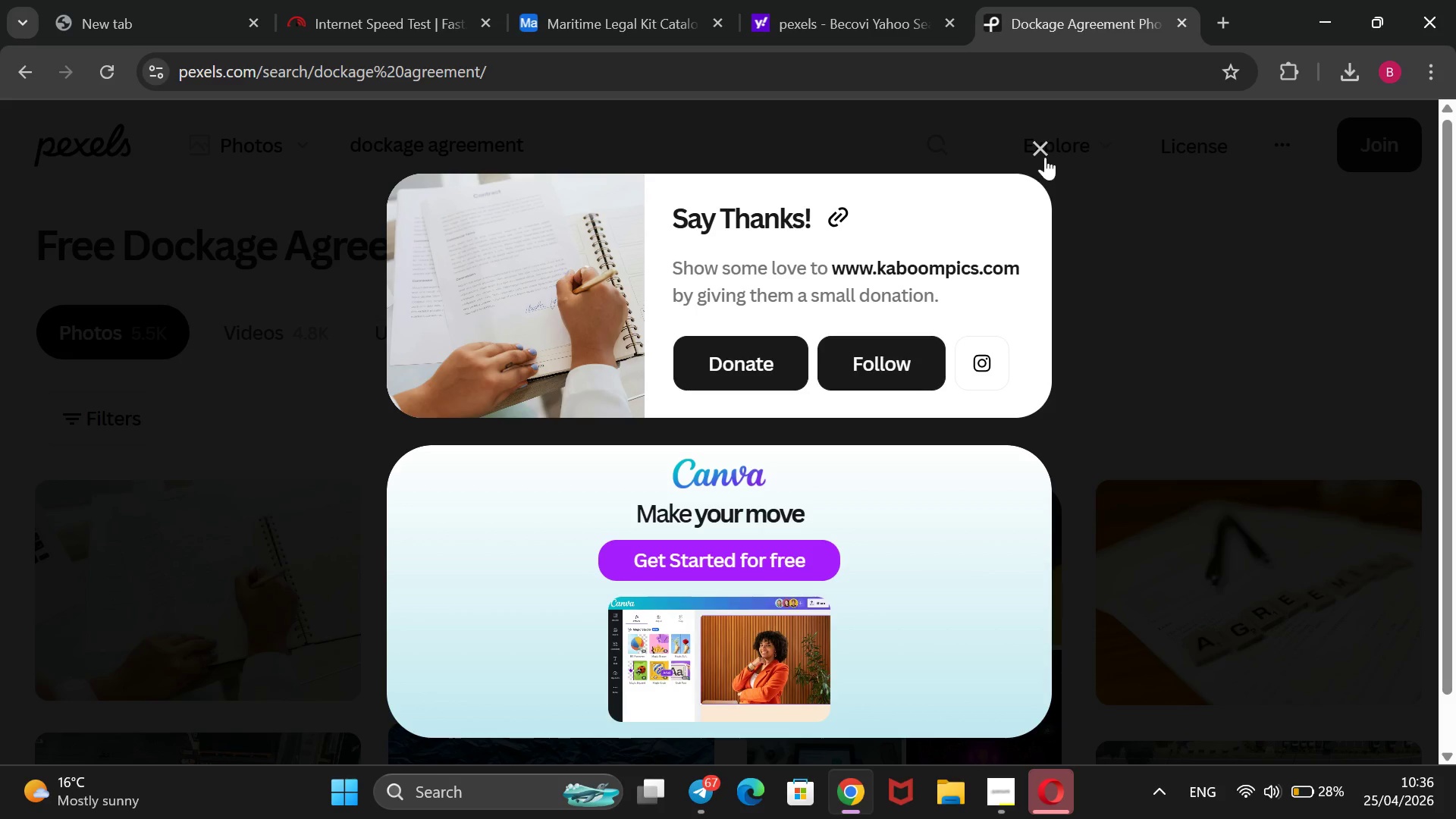 
left_click([1040, 152])
 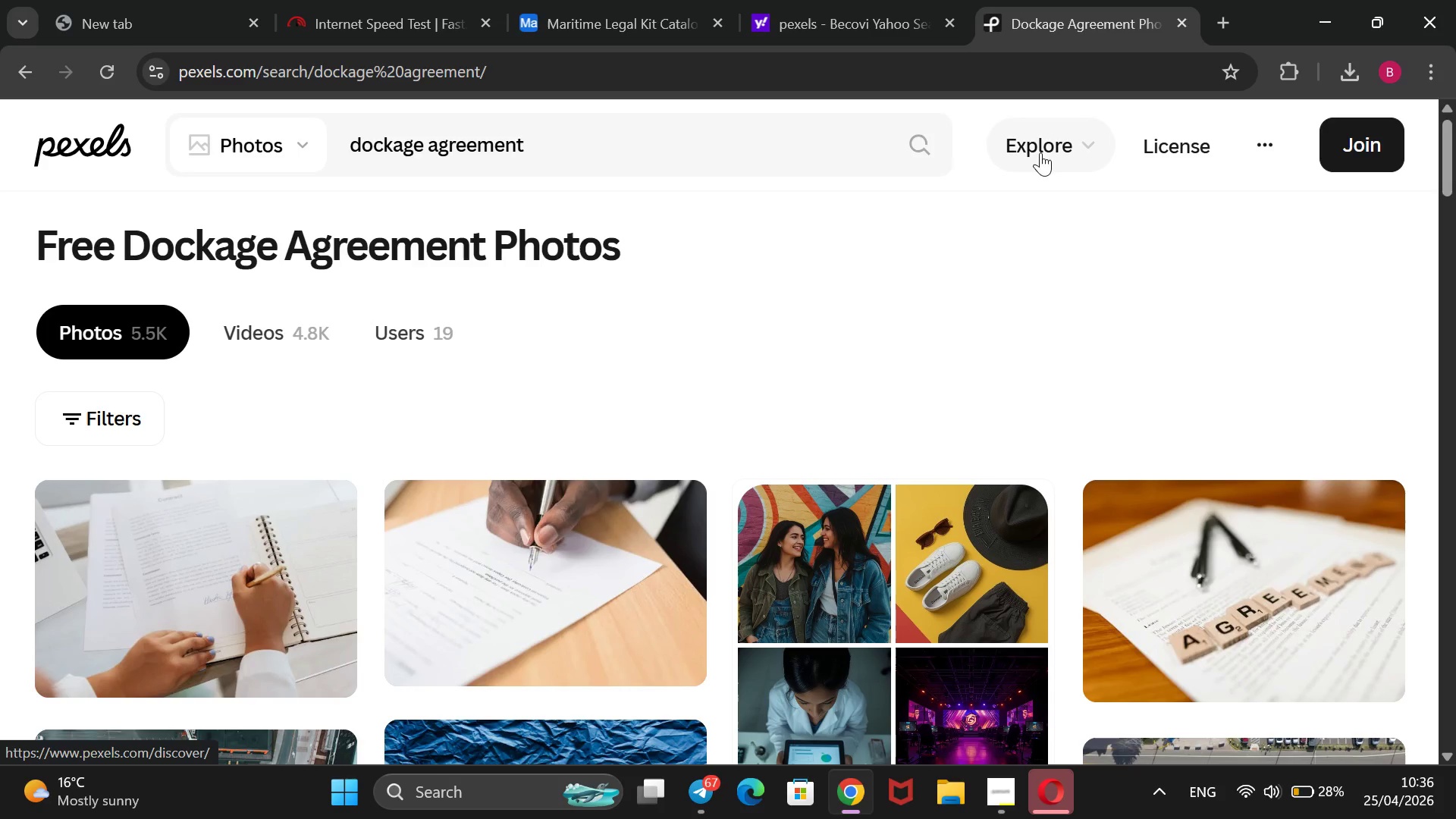 
left_click_drag(start_coordinate=[655, 140], to_coordinate=[281, 155])
 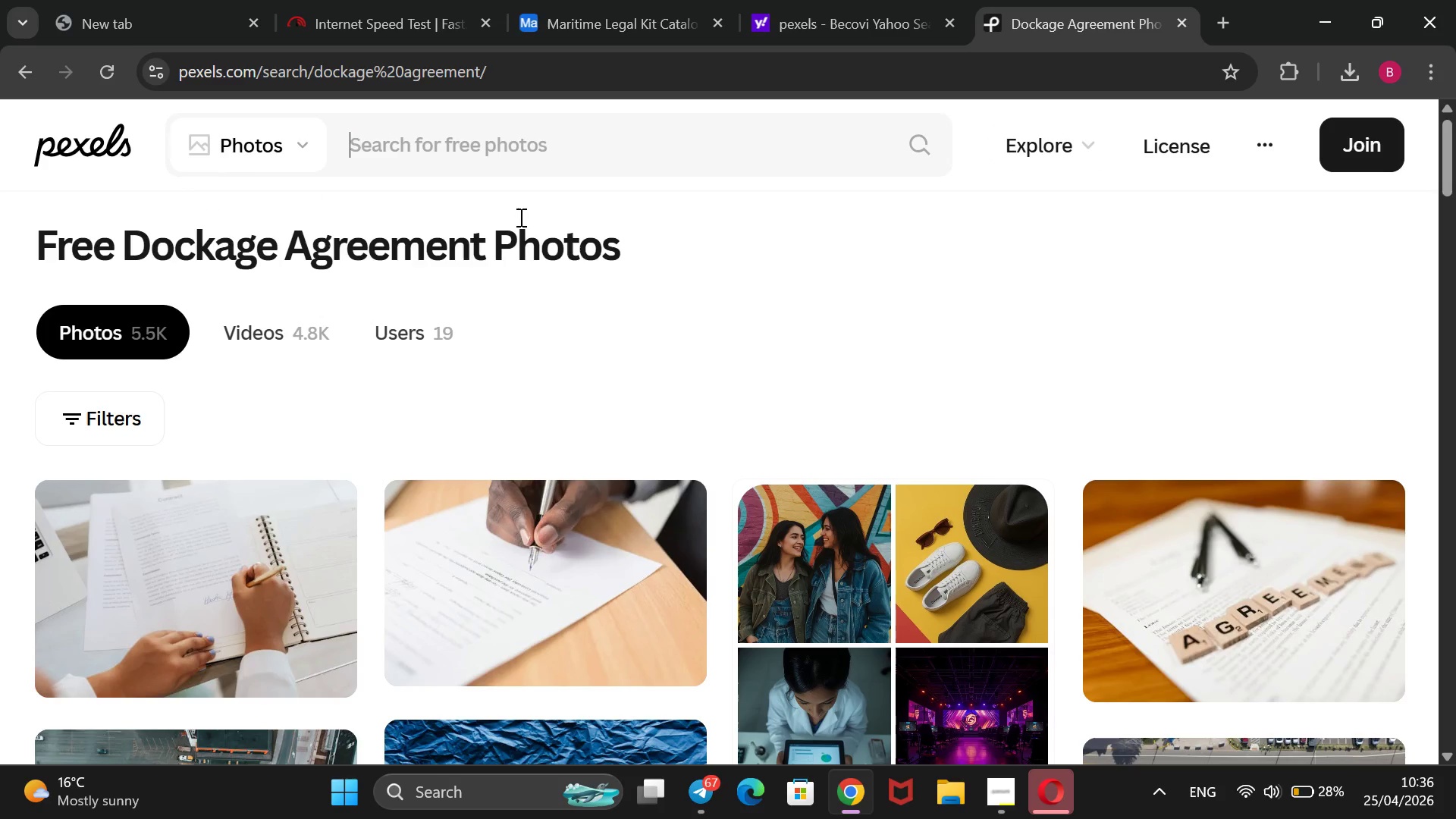 
key(Backspace)
type(demise charter agreement)
 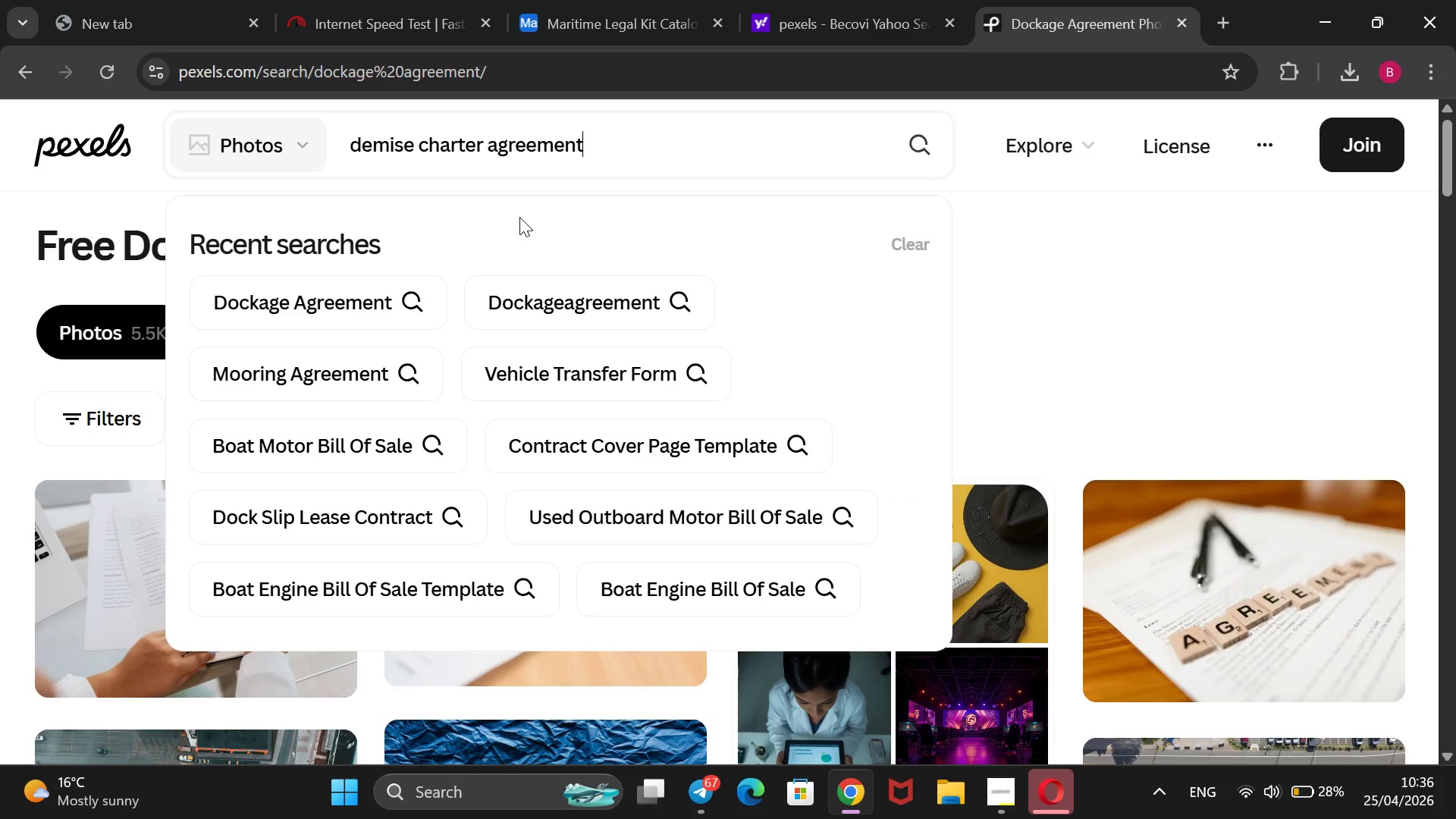 
key(Enter)
 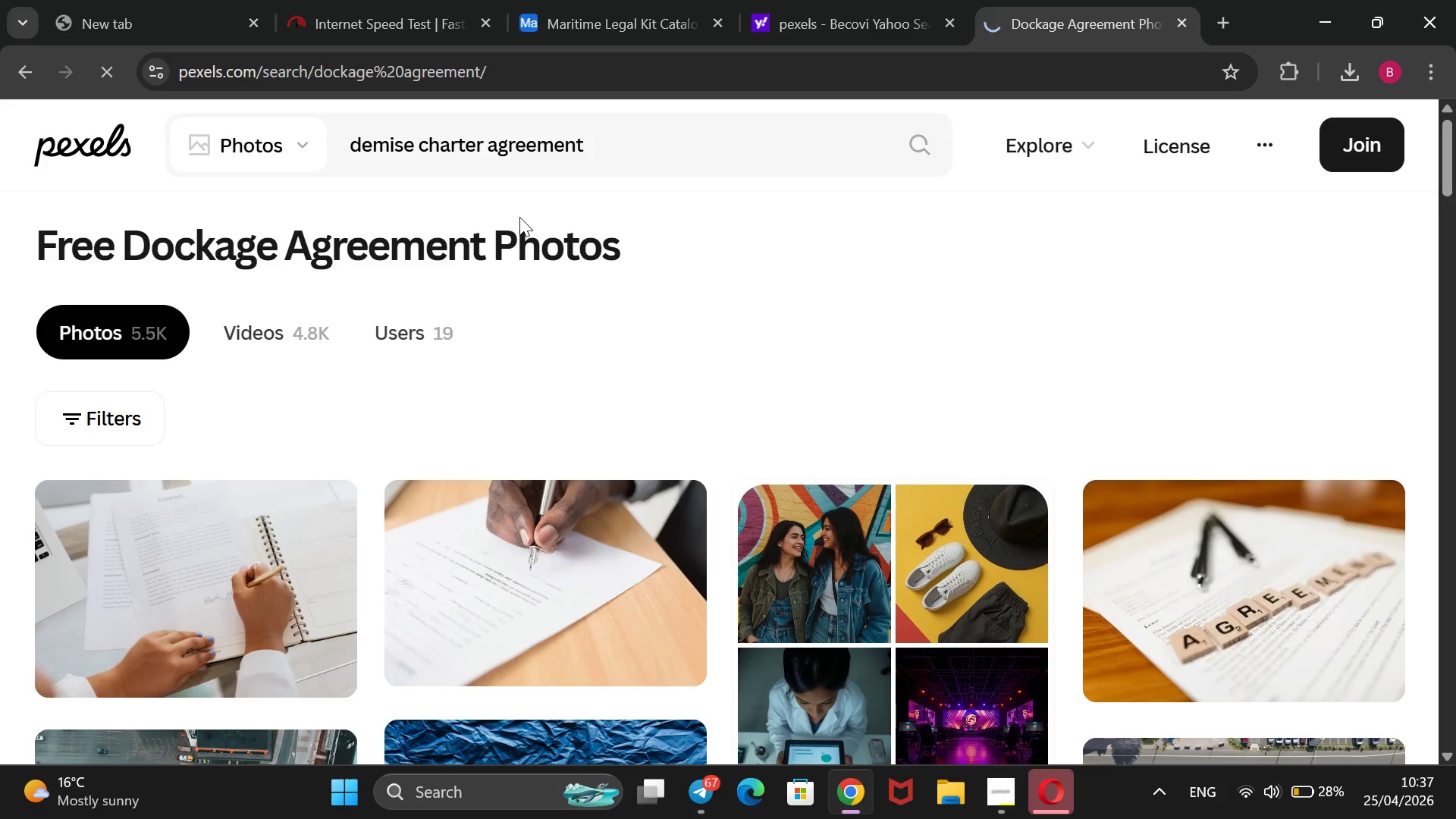 
wait(11.48)
 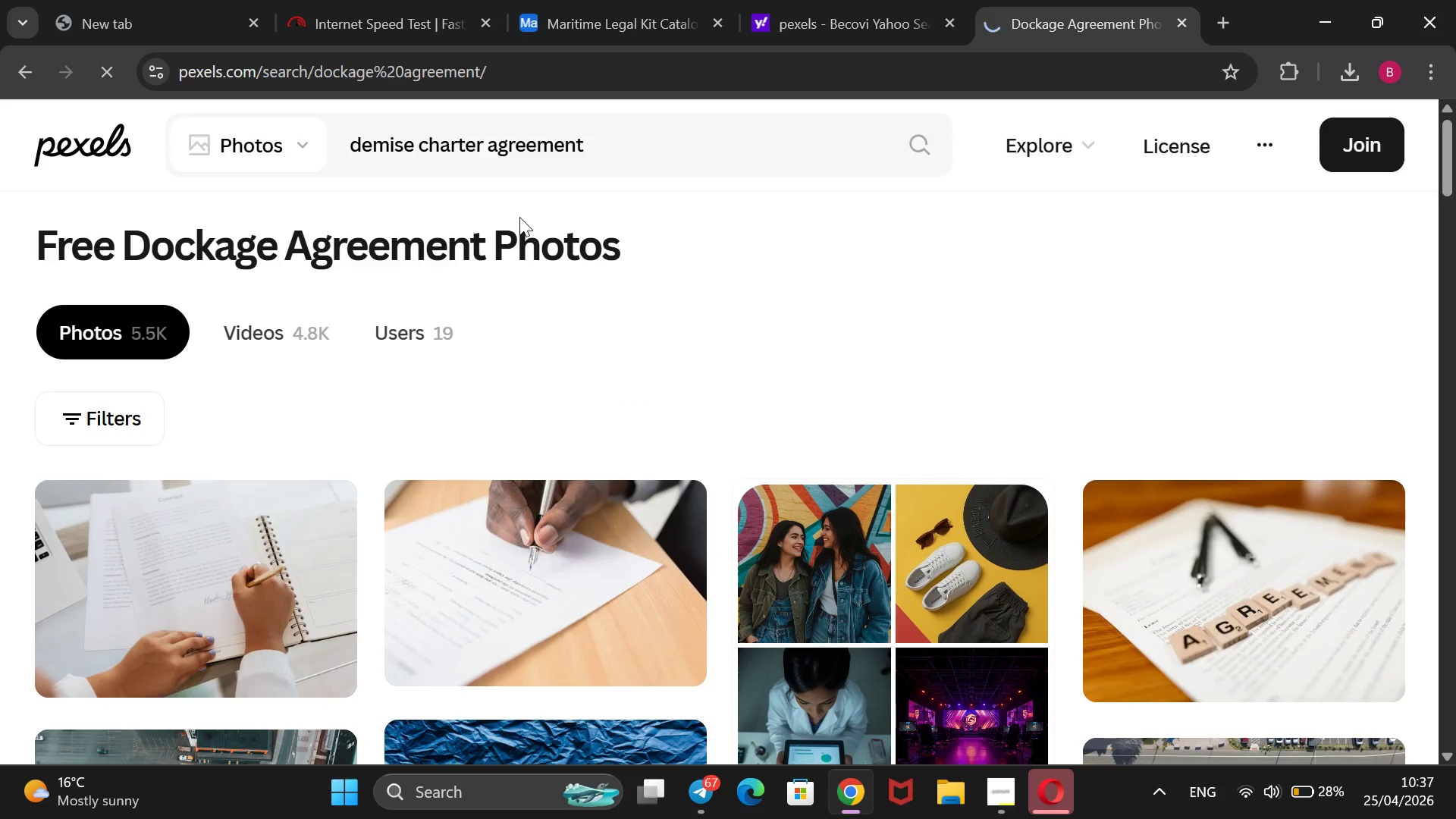 
scroll: coordinate [840, 478], scroll_direction: down, amount: 5.0
 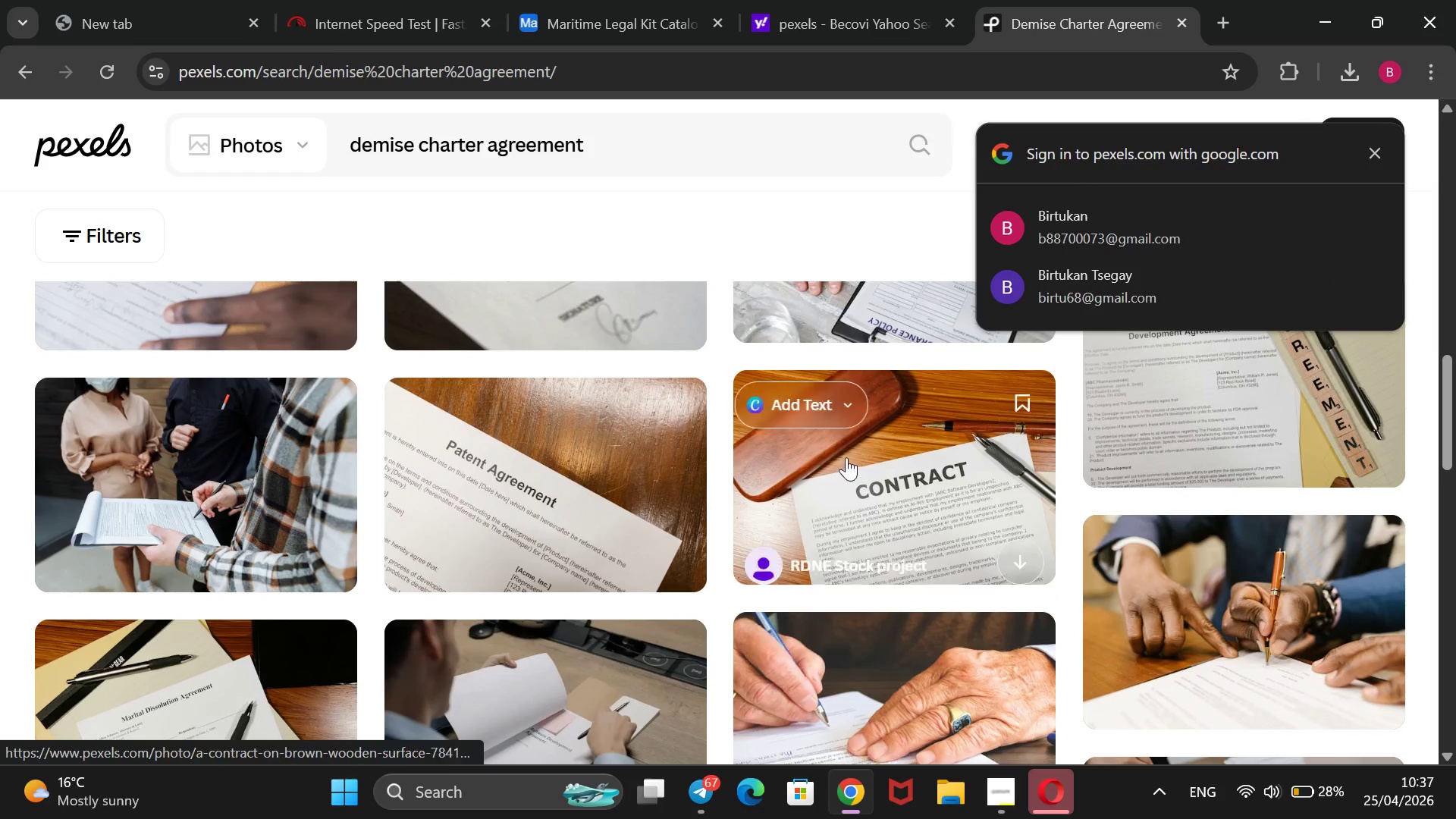 
left_click([816, 243])
 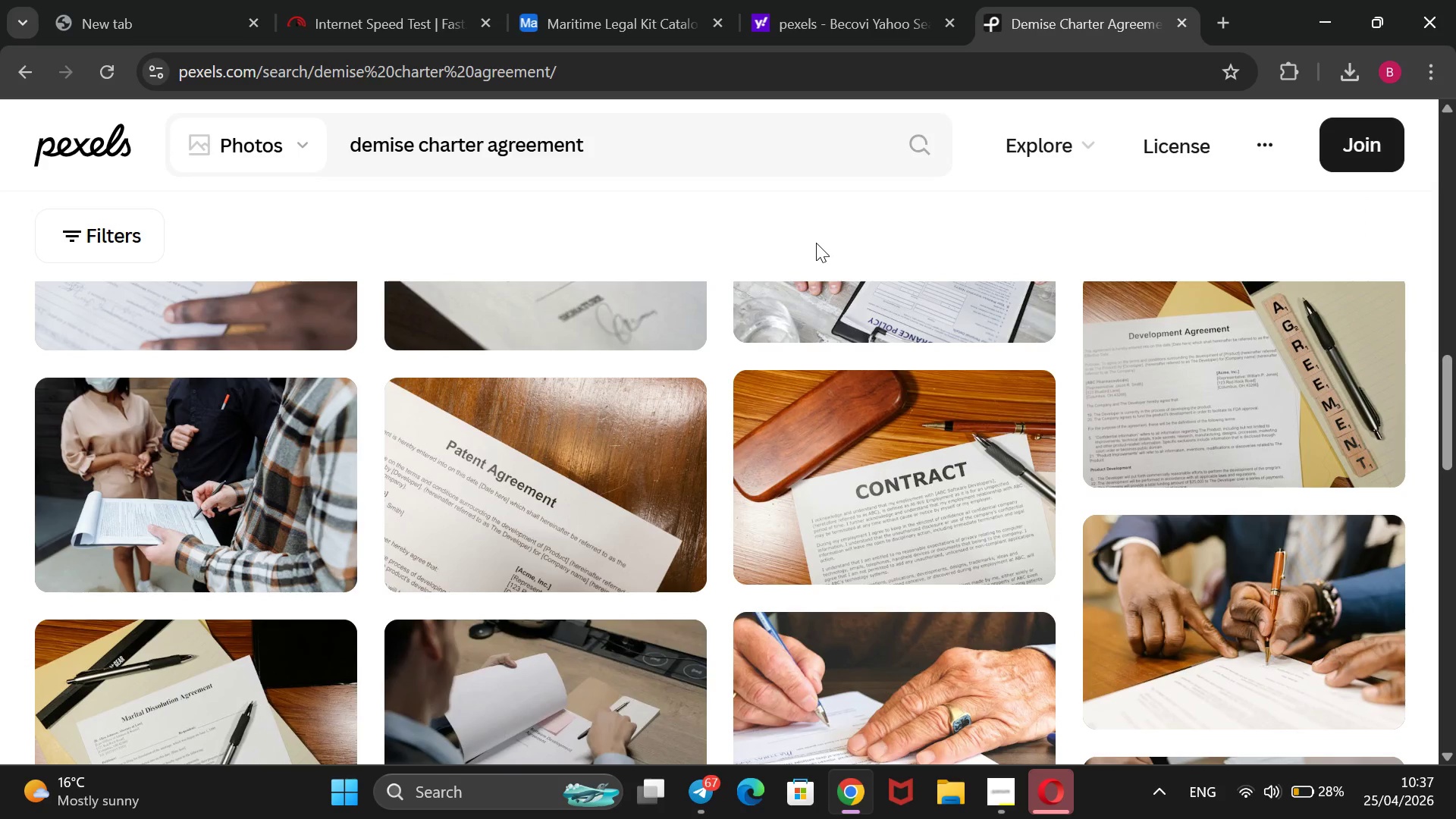 
scroll: coordinate [816, 243], scroll_direction: up, amount: 2.0
 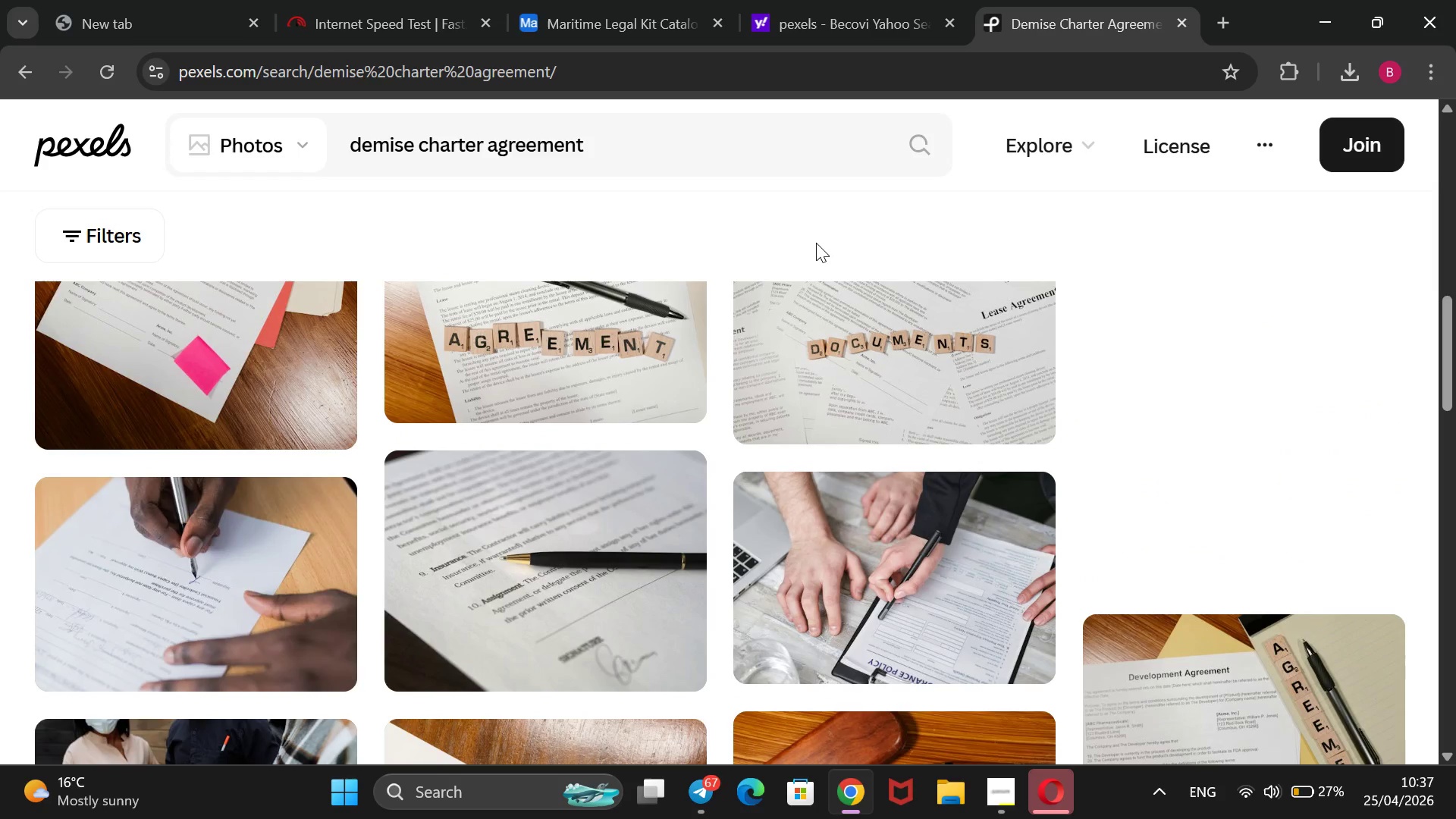 
scroll: coordinate [816, 243], scroll_direction: down, amount: 4.0
 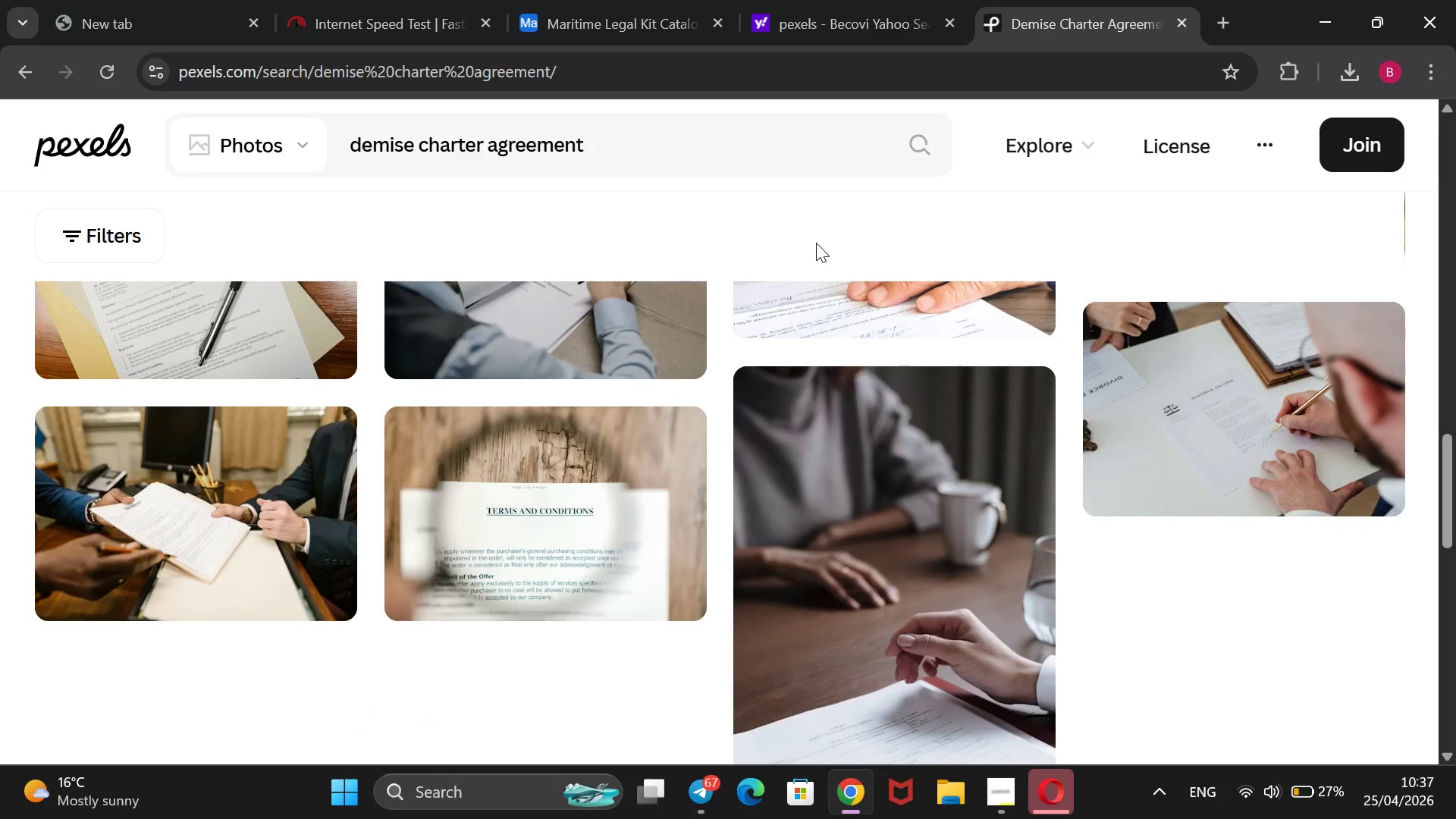 
scroll: coordinate [816, 243], scroll_direction: none, amount: 0.0
 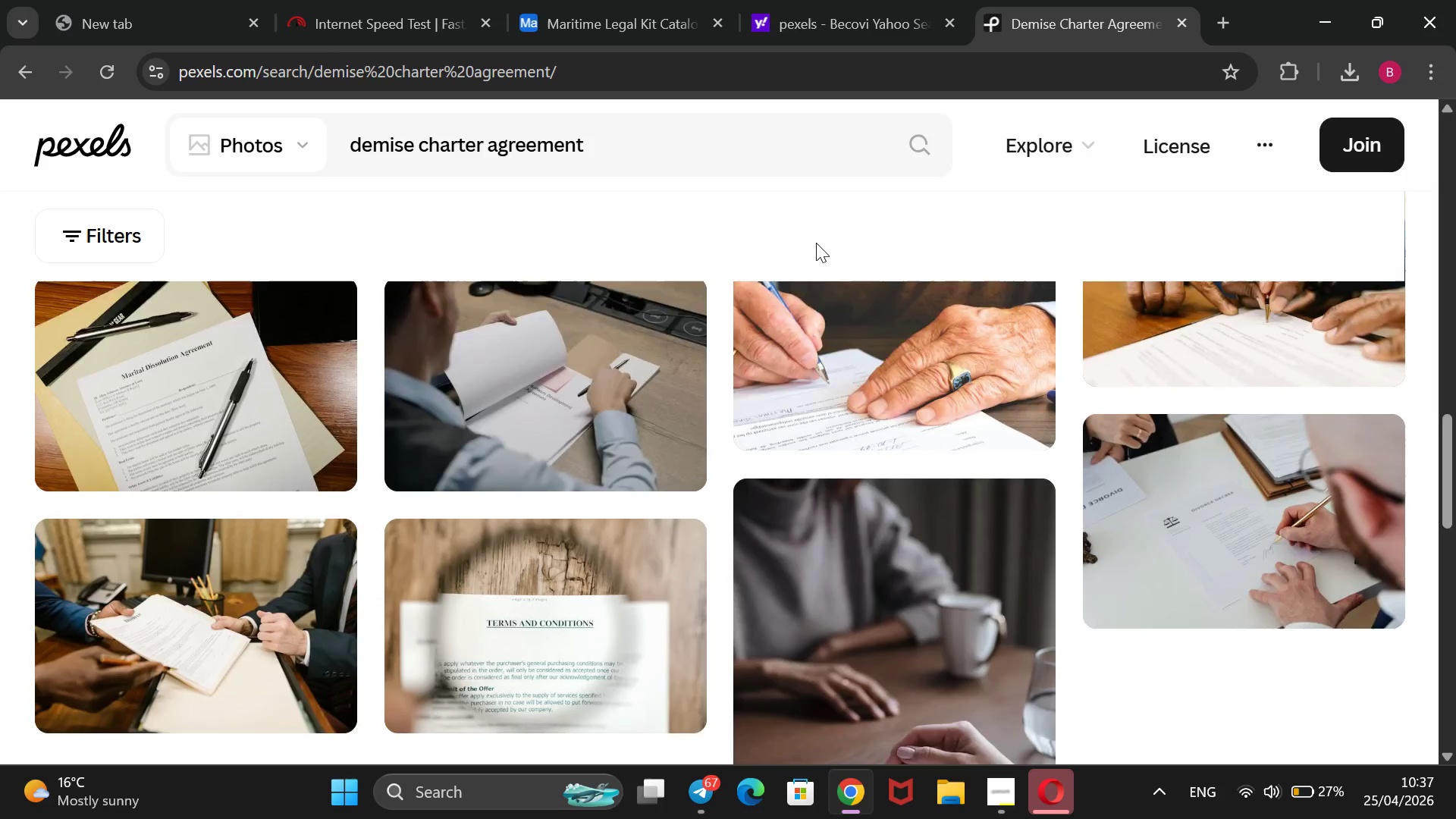 
scroll: coordinate [816, 243], scroll_direction: down, amount: 2.0
 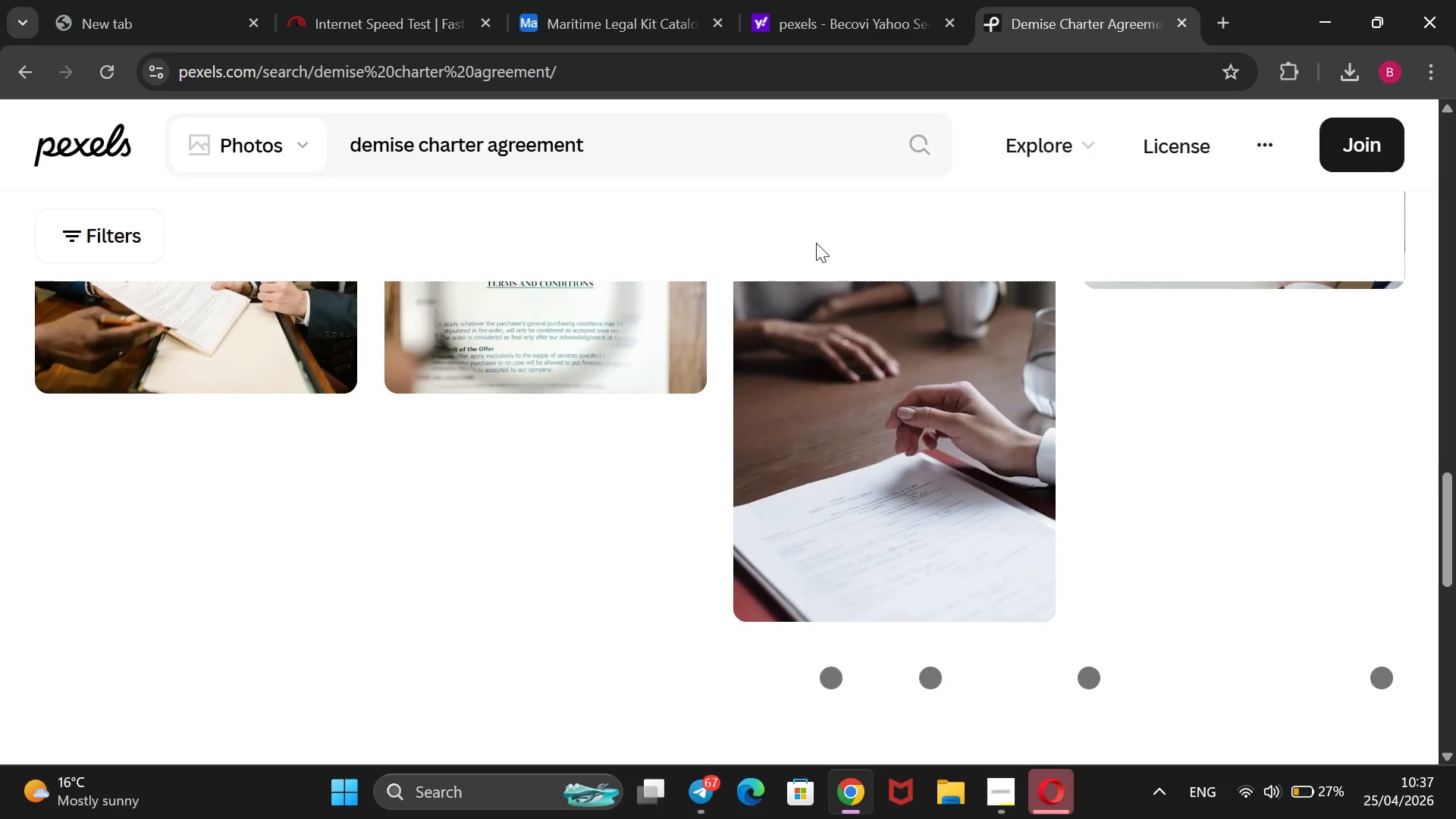 
scroll: coordinate [816, 243], scroll_direction: up, amount: 11.0
 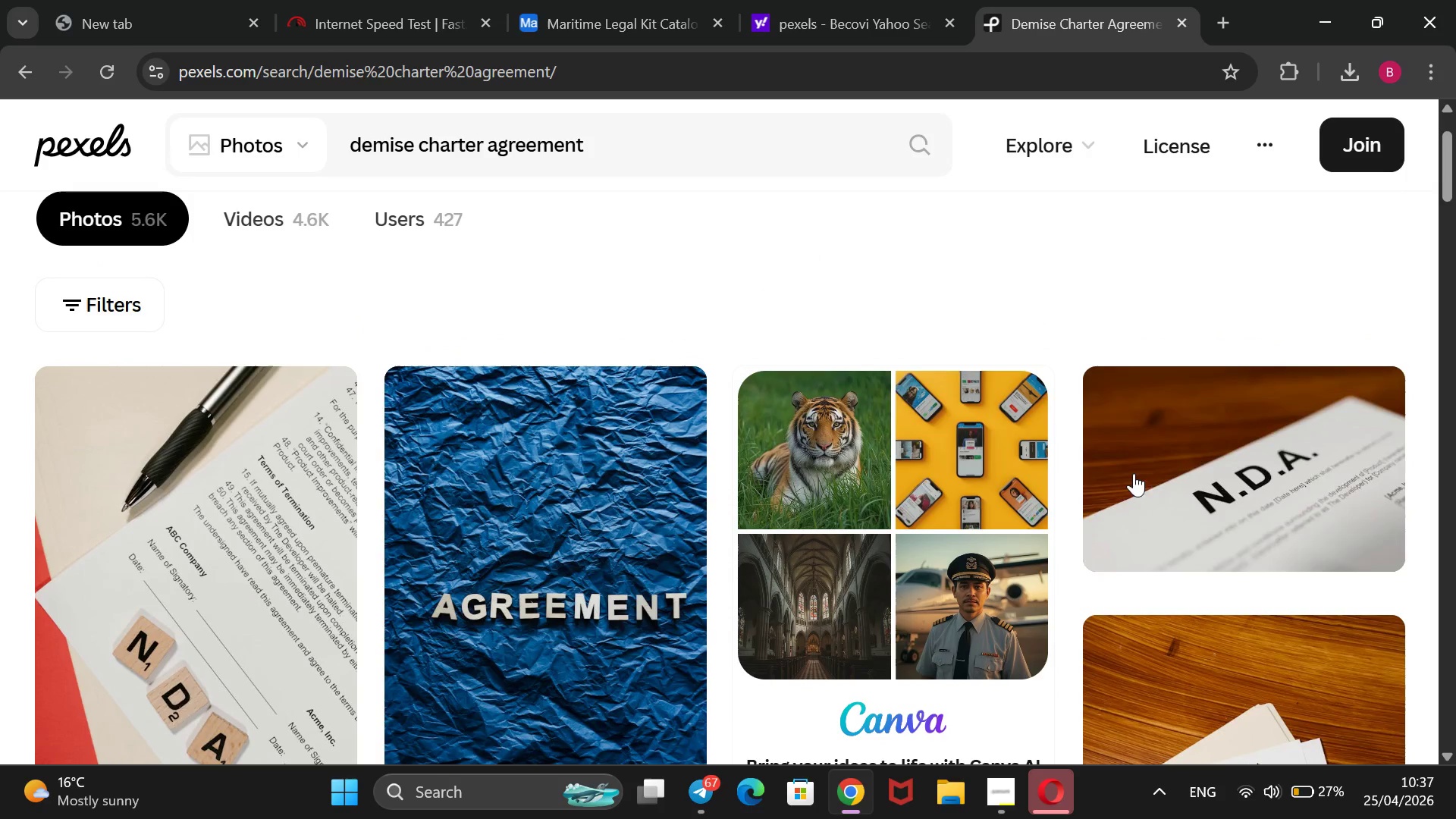 
wait(5.81)
 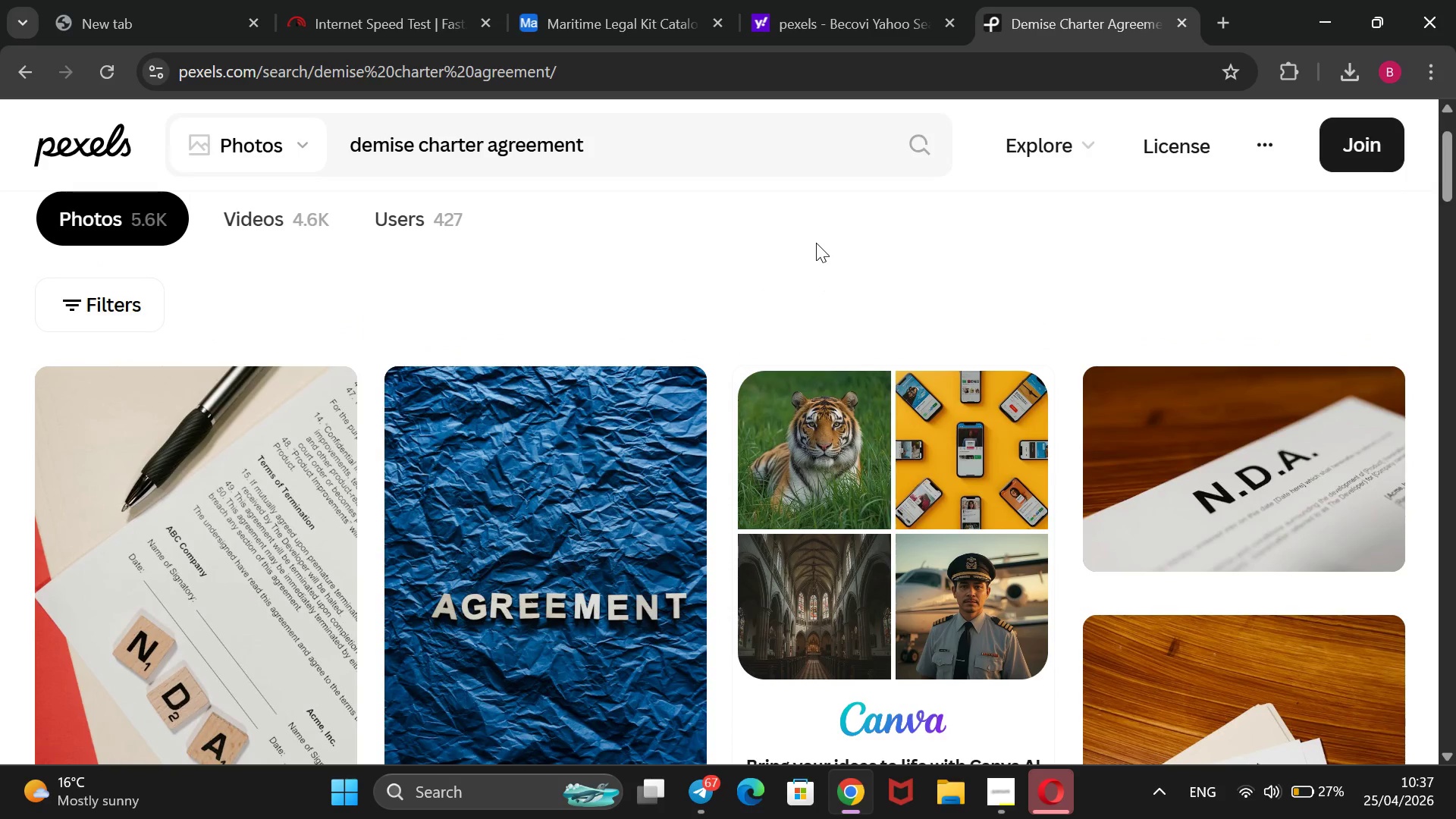 
scroll: coordinate [897, 660], scroll_direction: down, amount: 6.0
 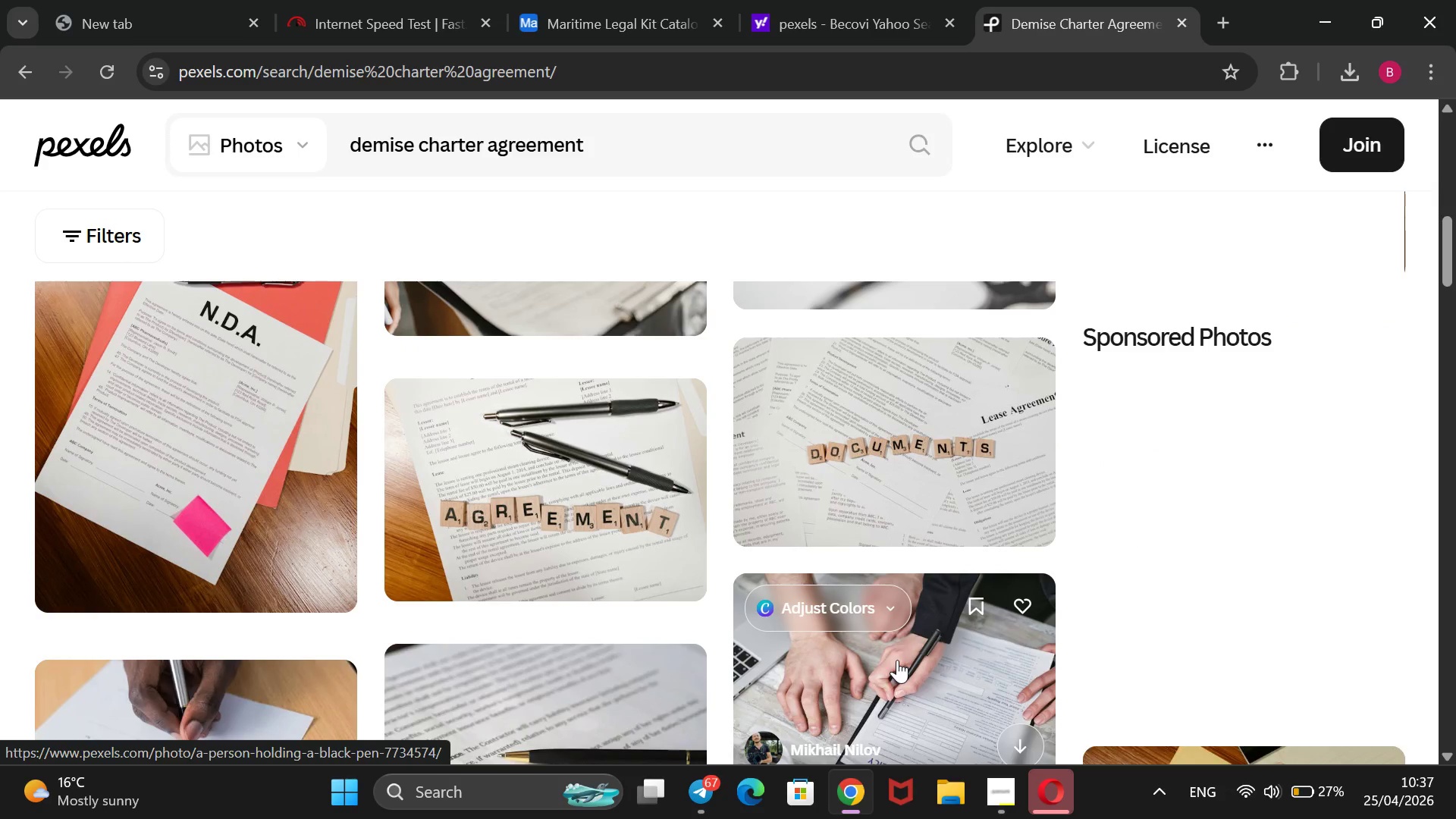 
scroll: coordinate [897, 660], scroll_direction: up, amount: 1.0
 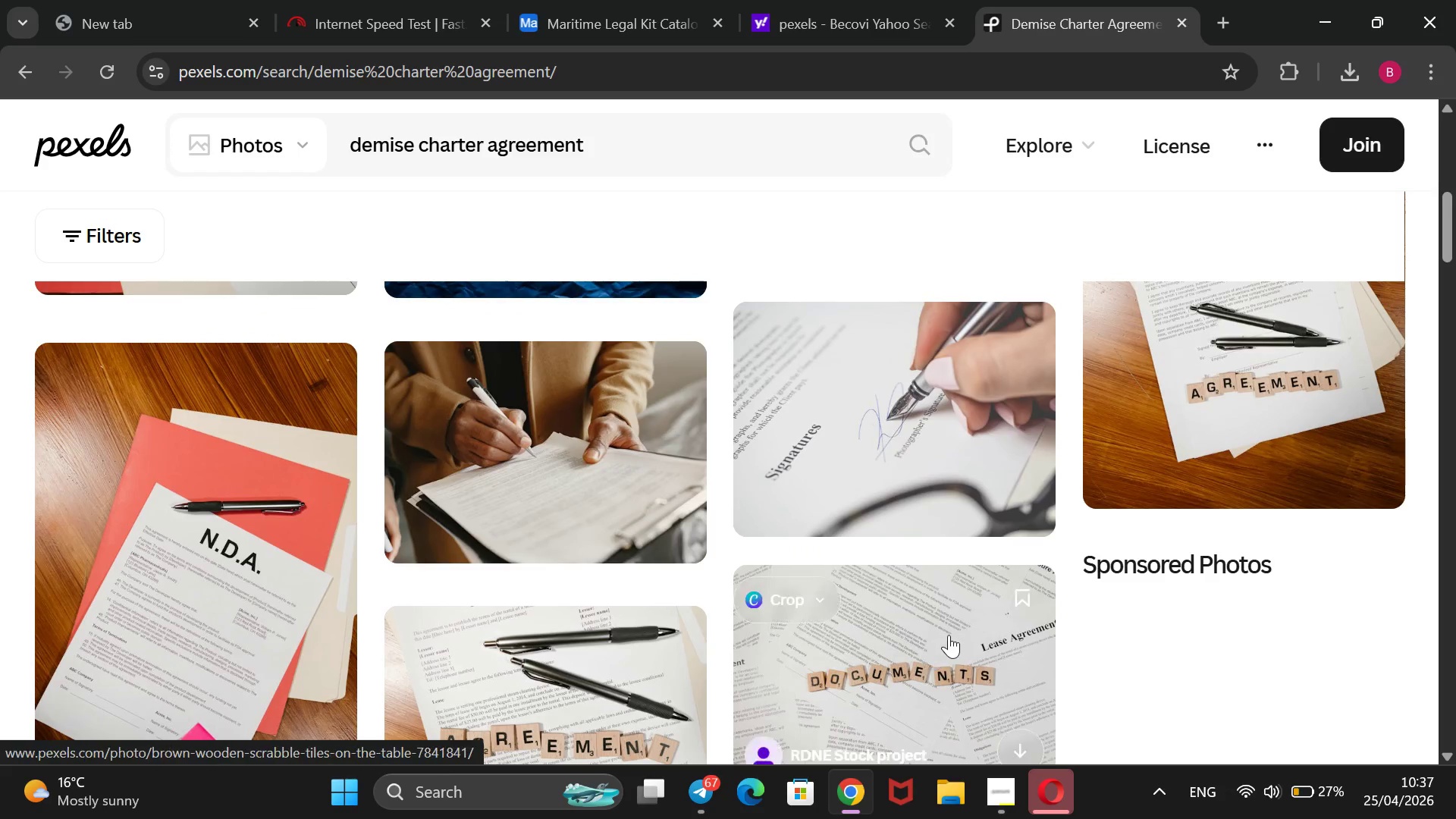 
mouse_move([924, 621])
 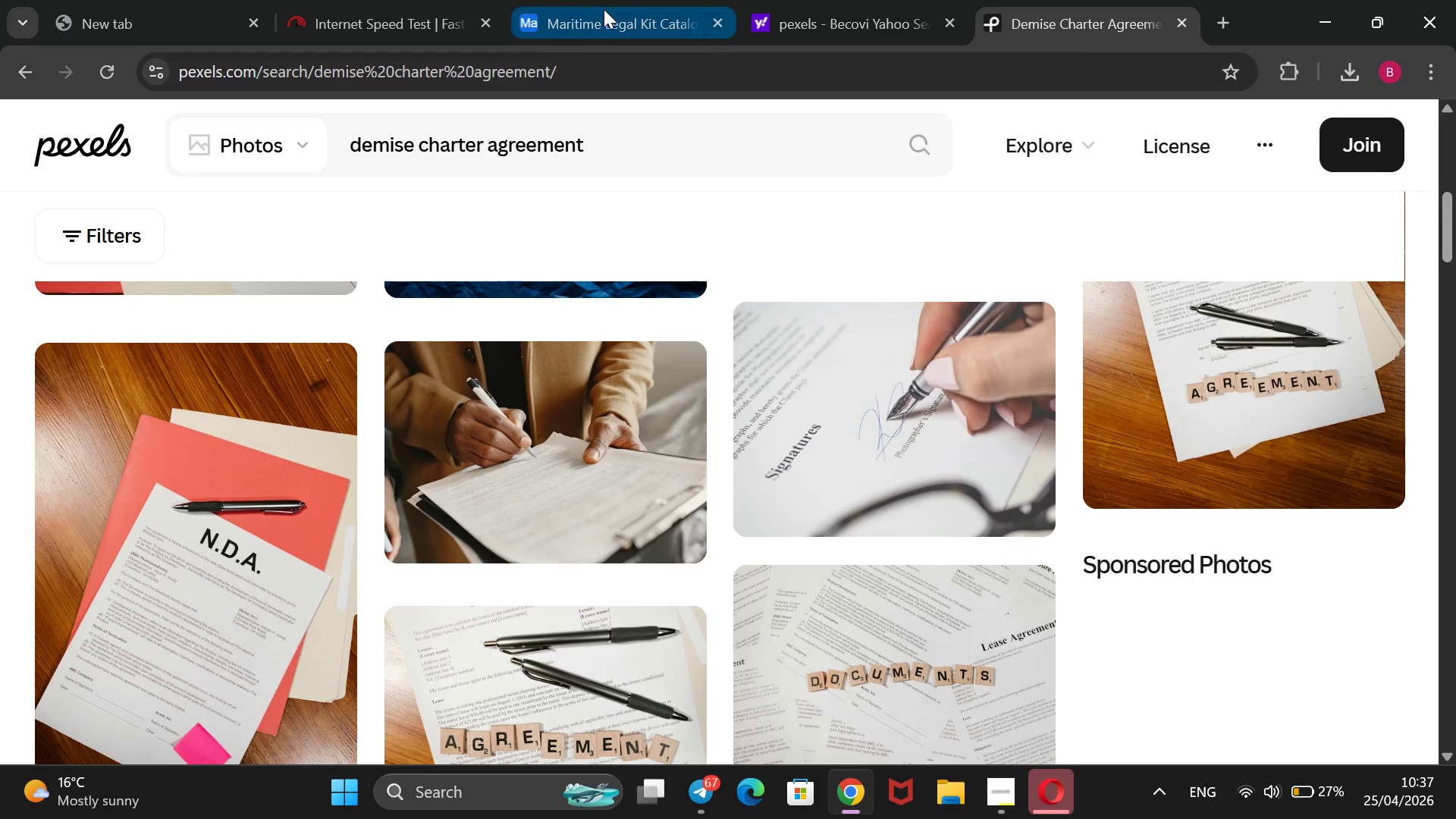 
left_click([604, 9])
 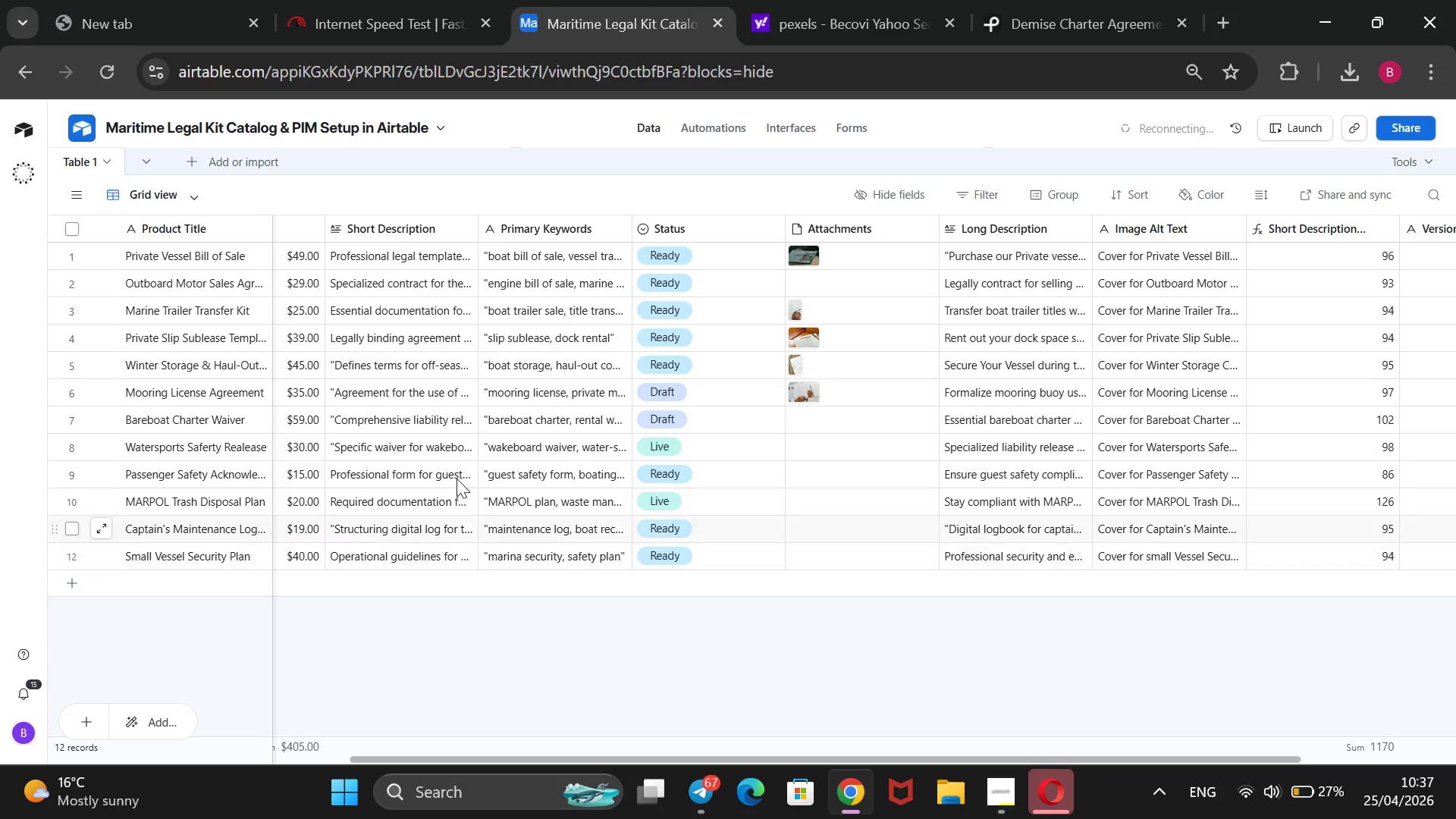 
wait(6.5)
 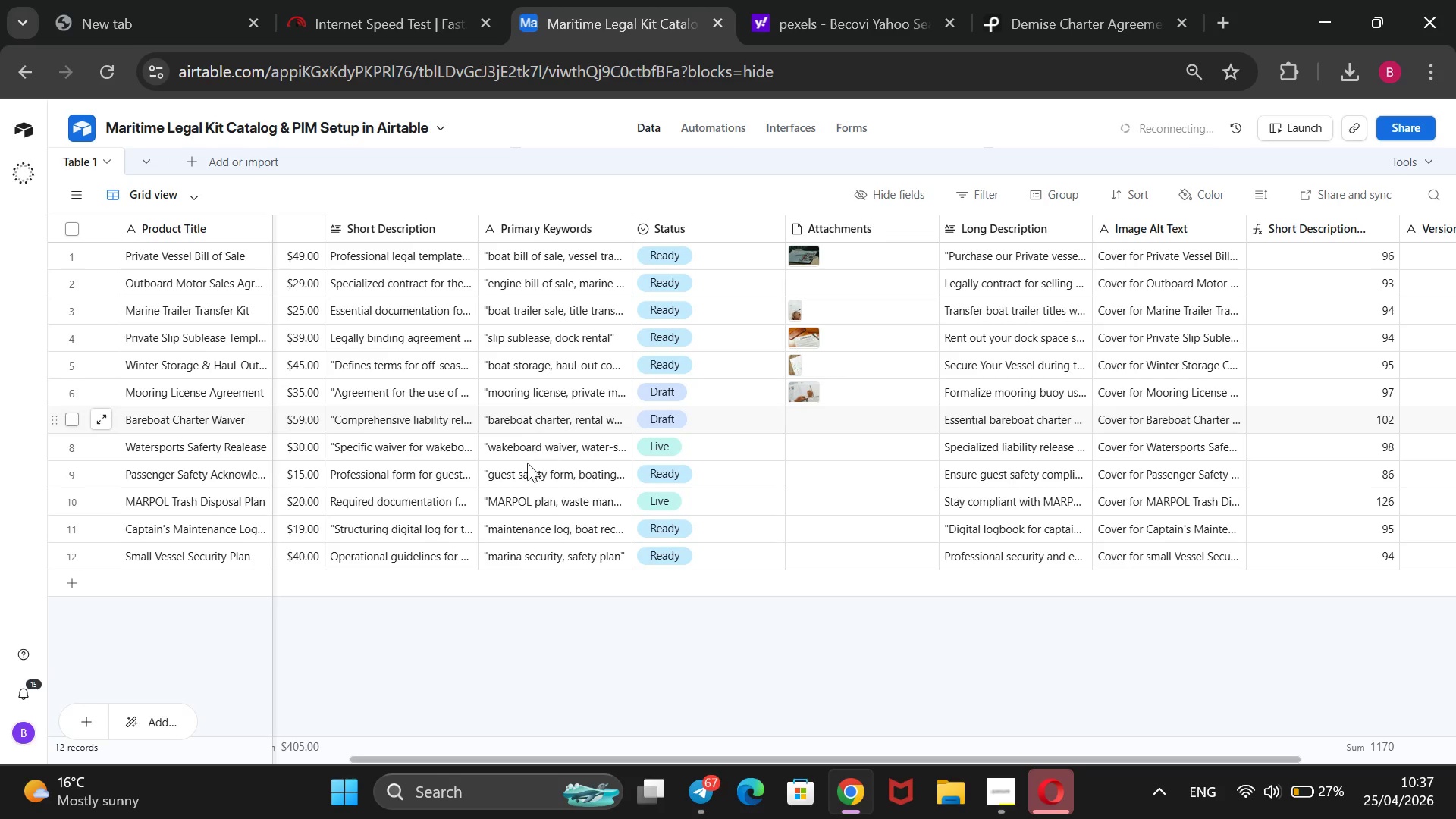 
left_click([377, 193])
 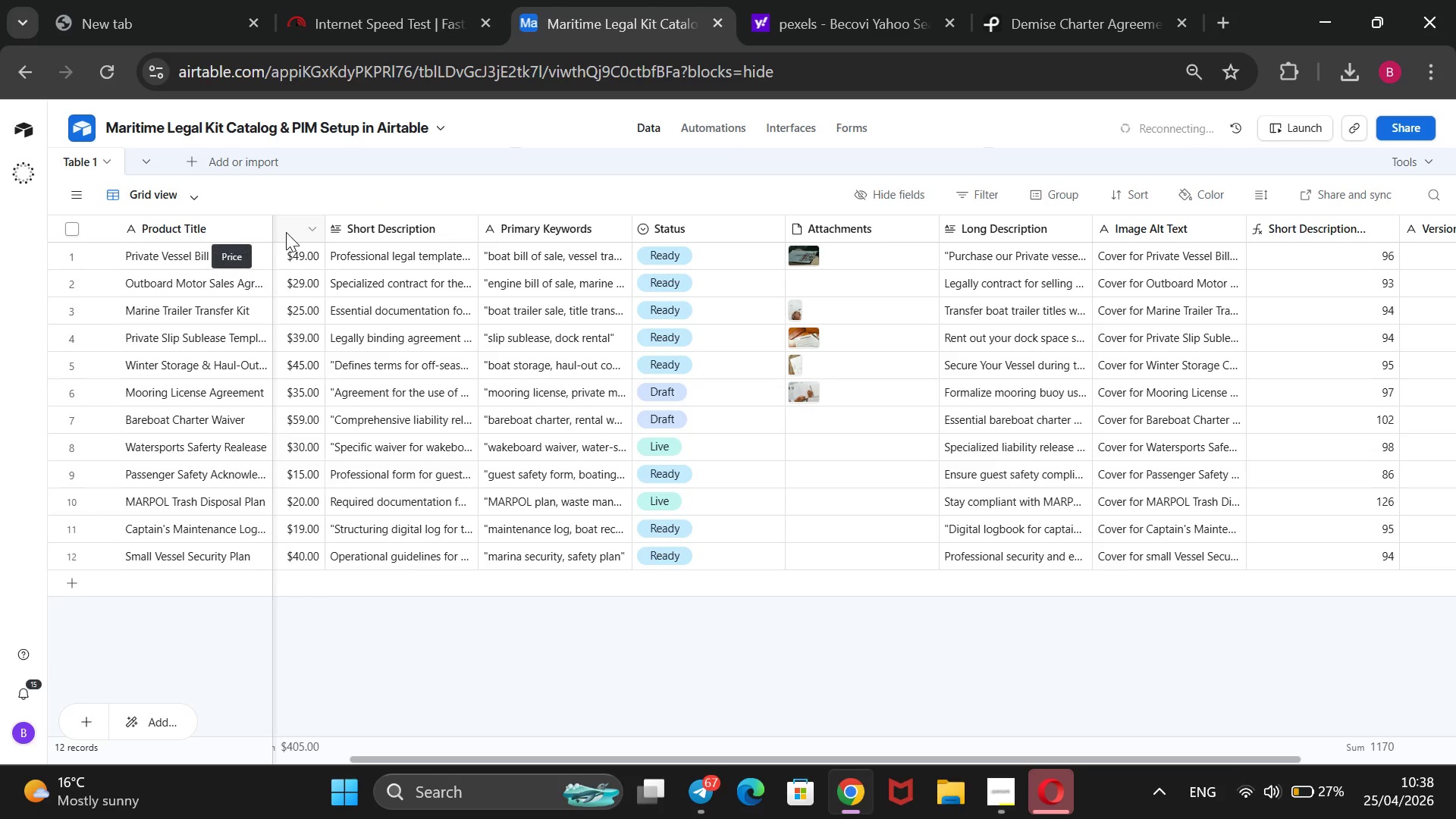 
left_click_drag(start_coordinate=[286, 232], to_coordinate=[420, 222])
 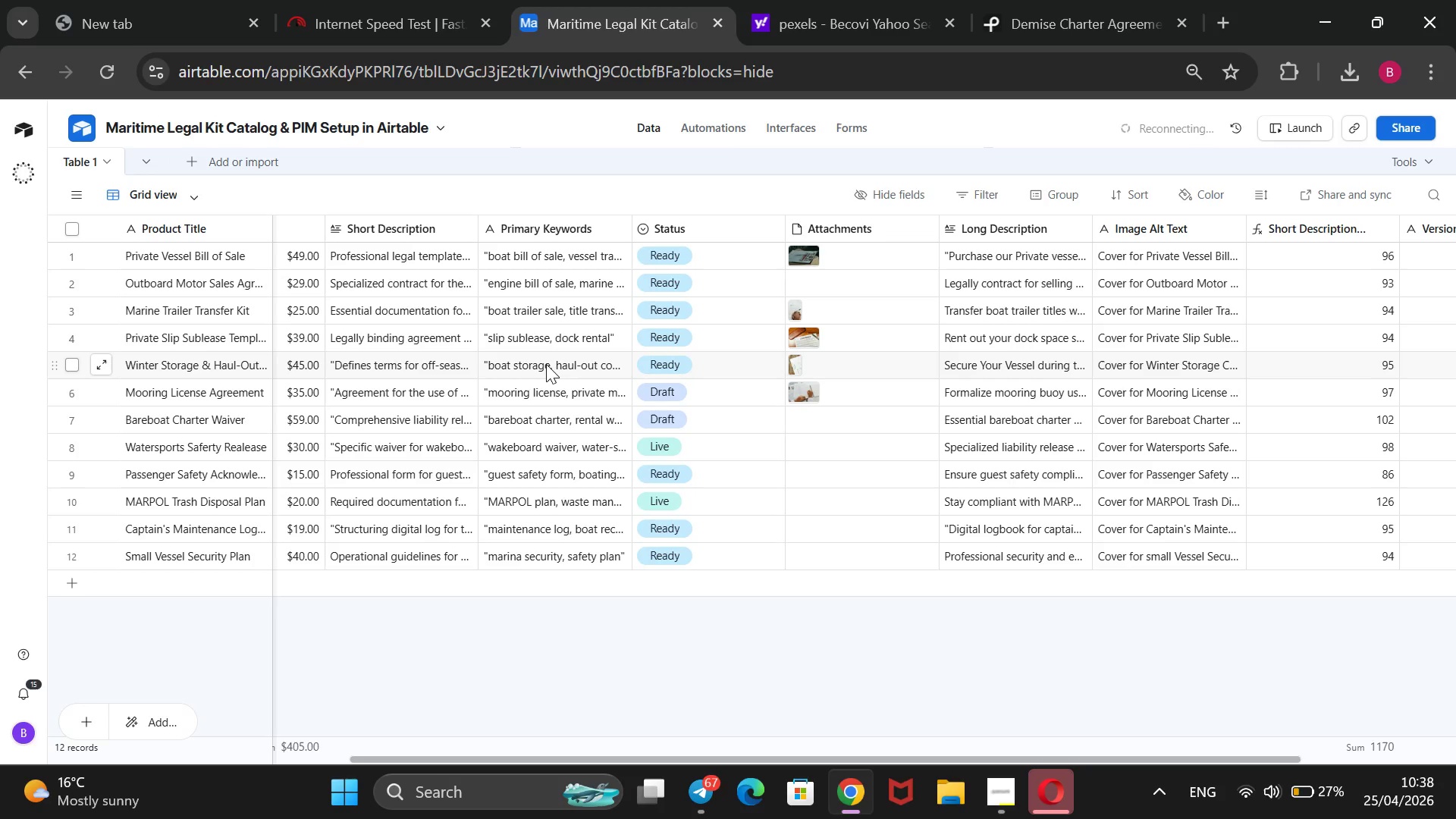 
scroll: coordinate [546, 364], scroll_direction: up, amount: 5.0
 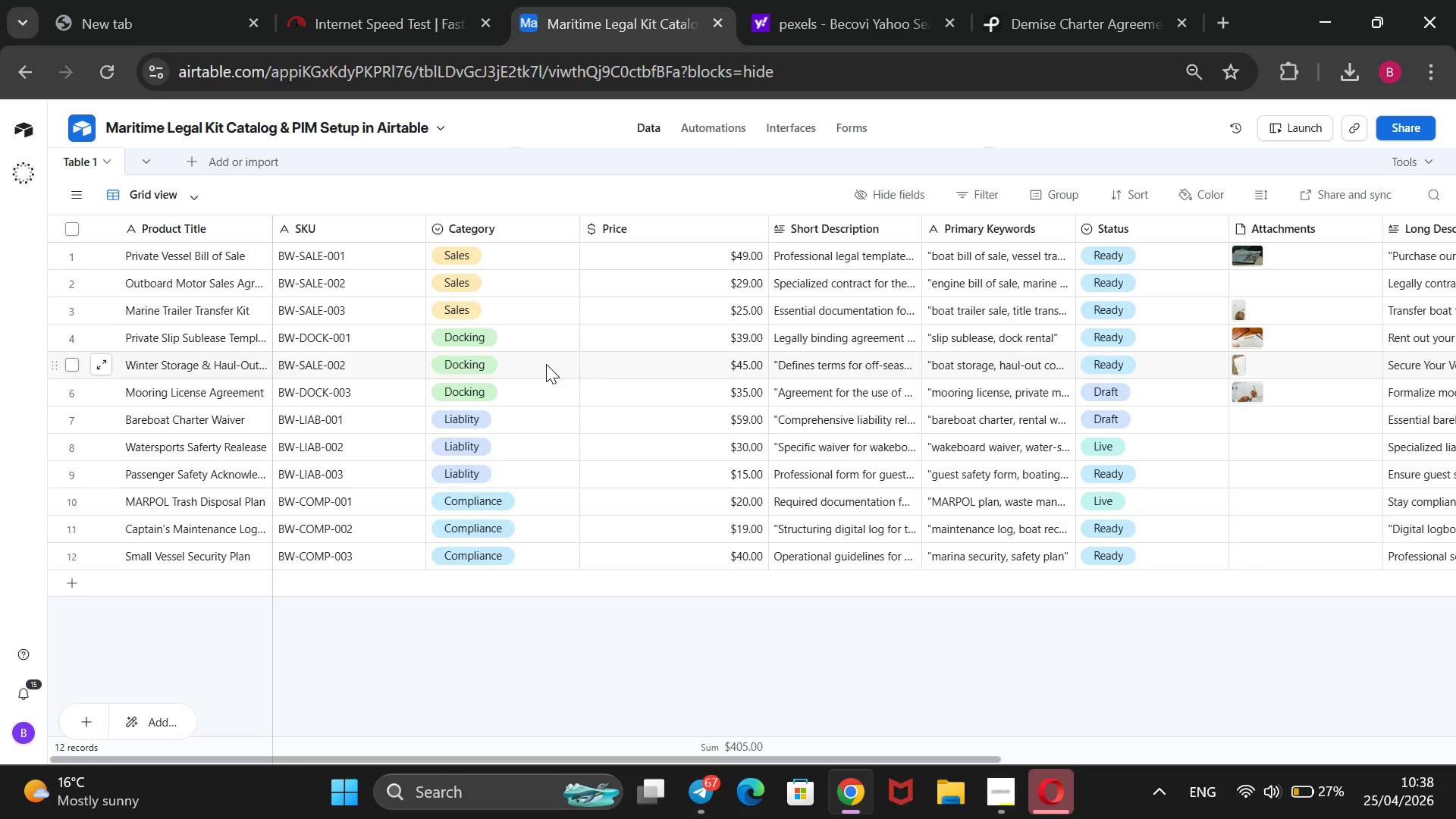 
wait(22.8)
 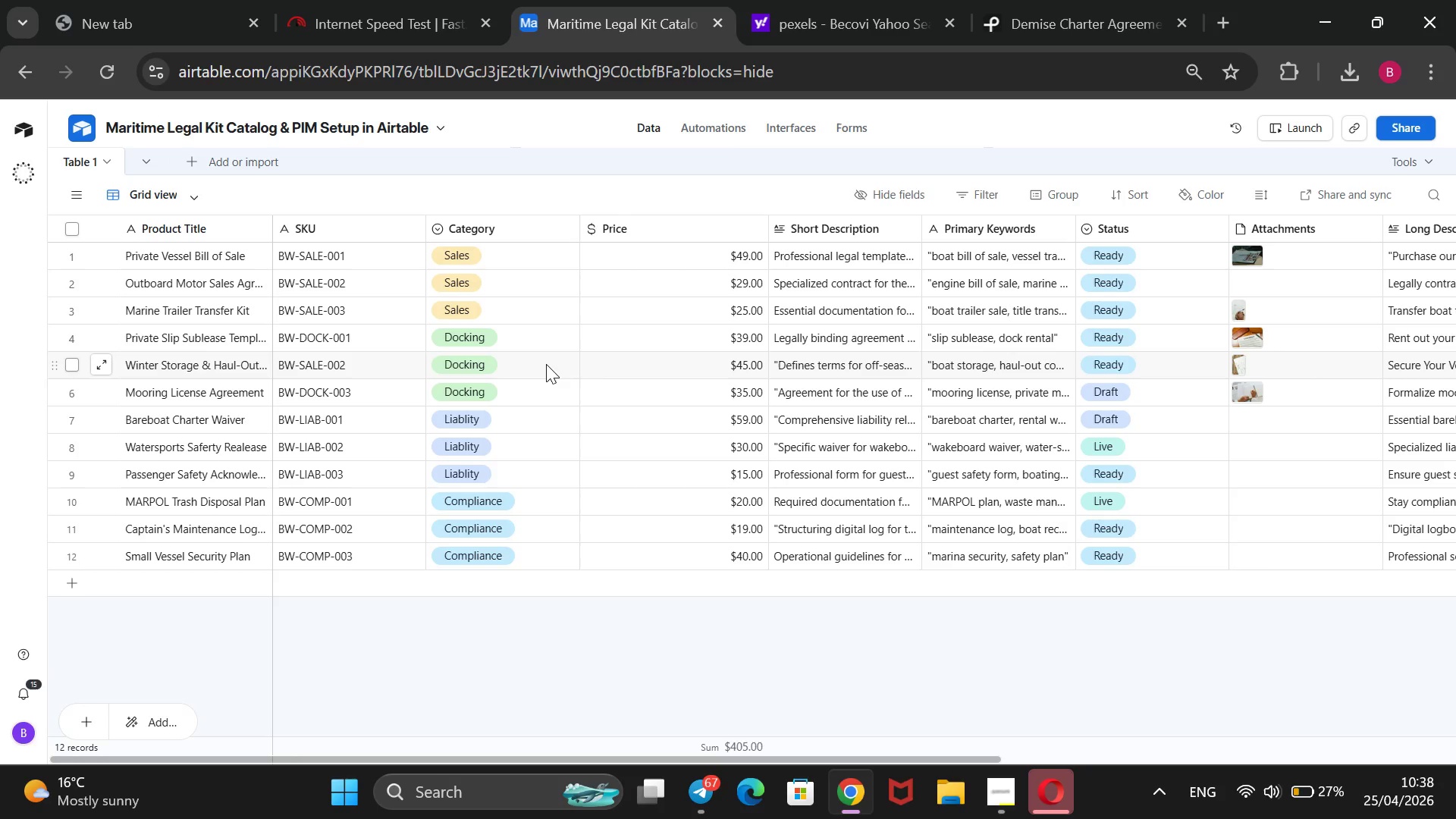 
left_click([1068, 7])
 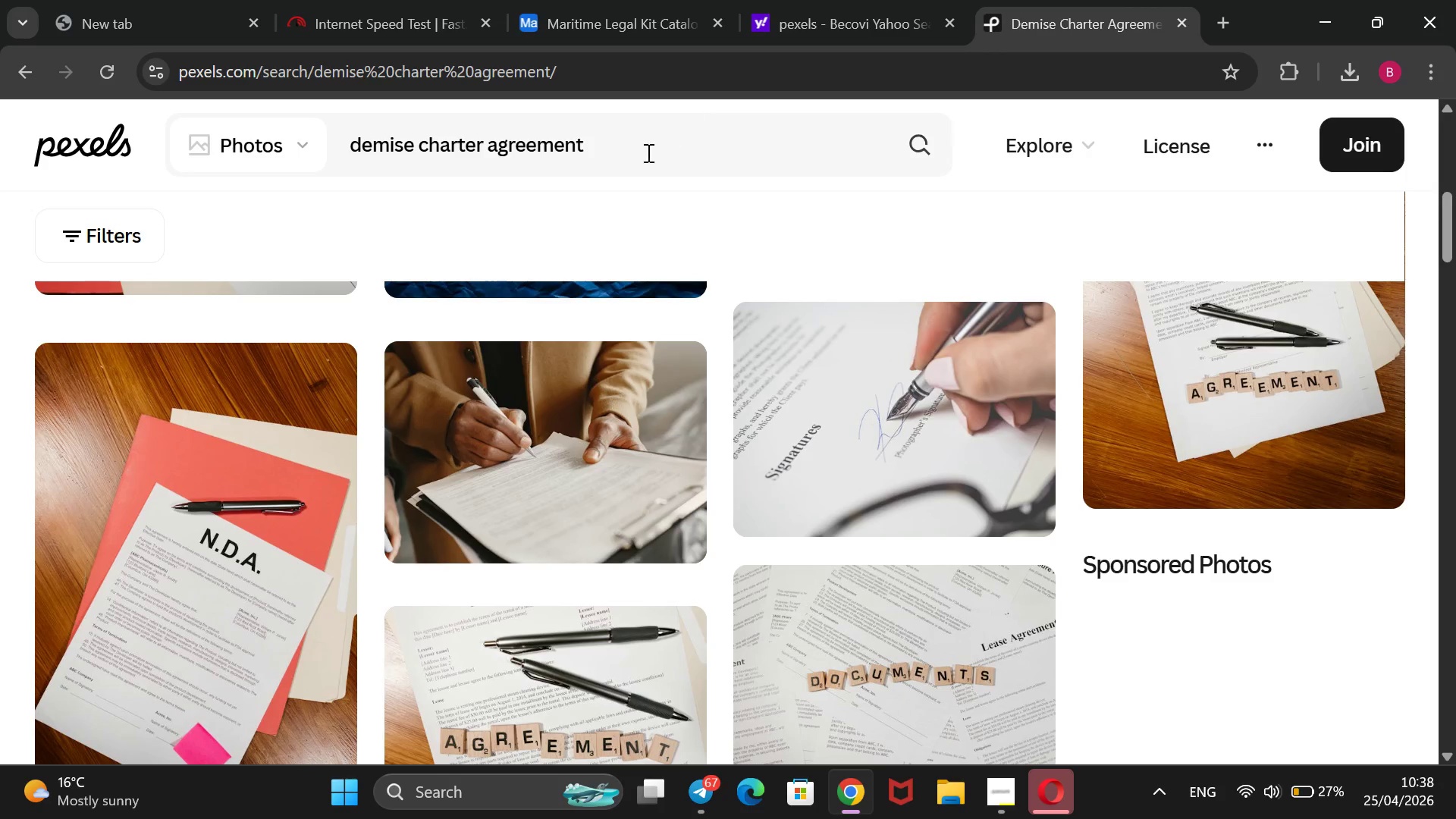 
left_click_drag(start_coordinate=[636, 160], to_coordinate=[372, 197])
 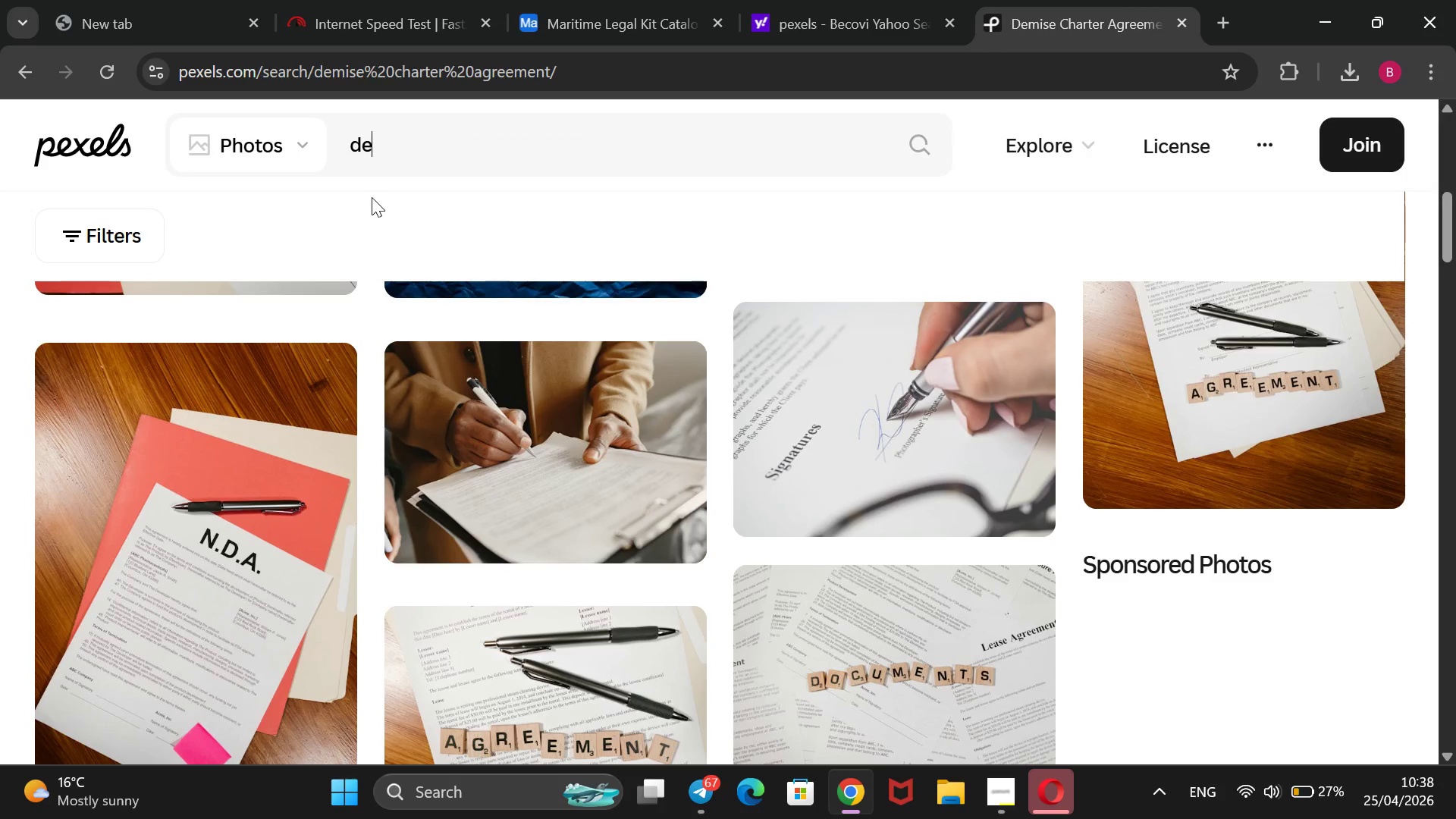 
key(Backspace)
key(Backspace)
type(watersports safety checklist)
 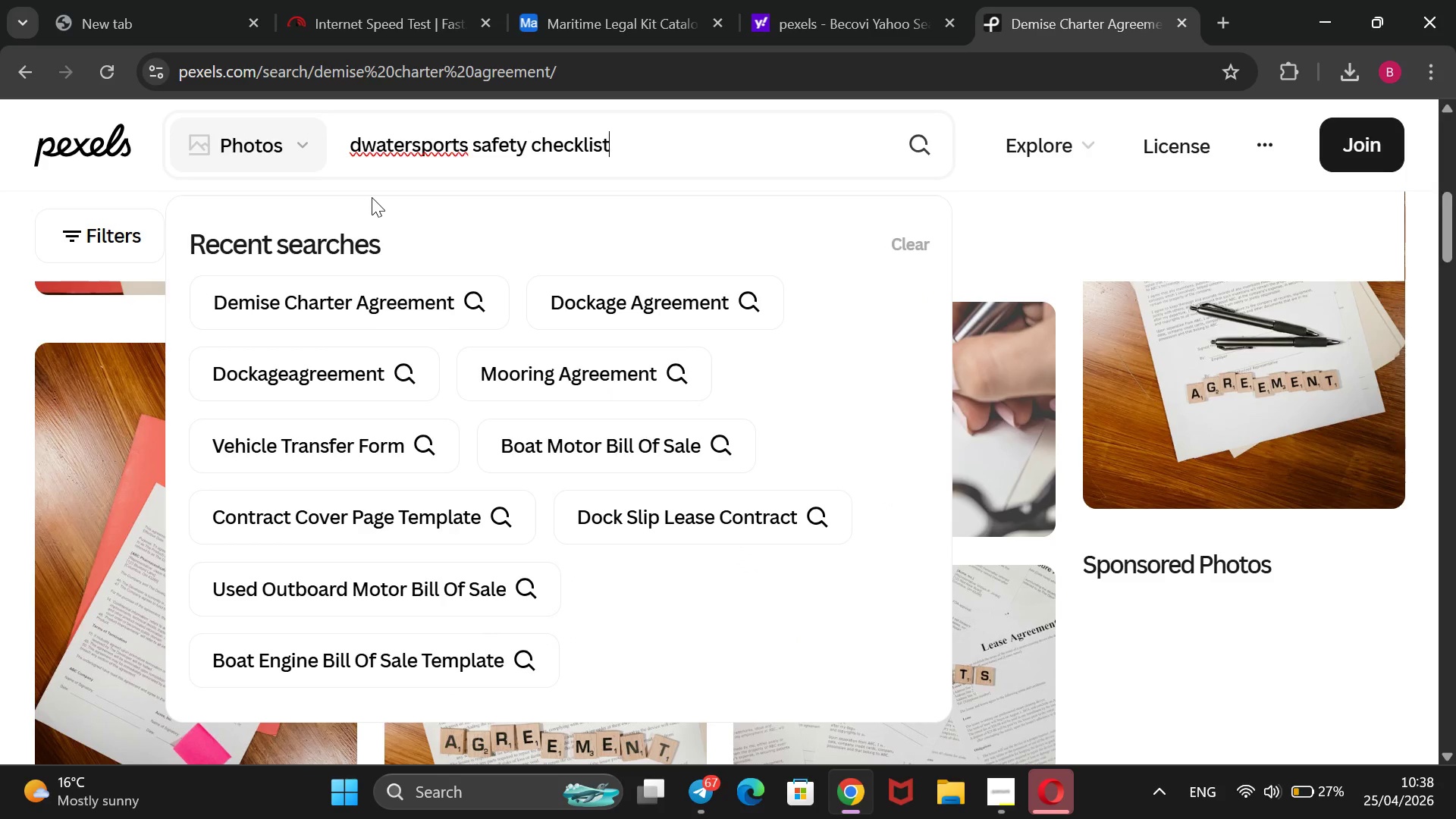 
key(Enter)
 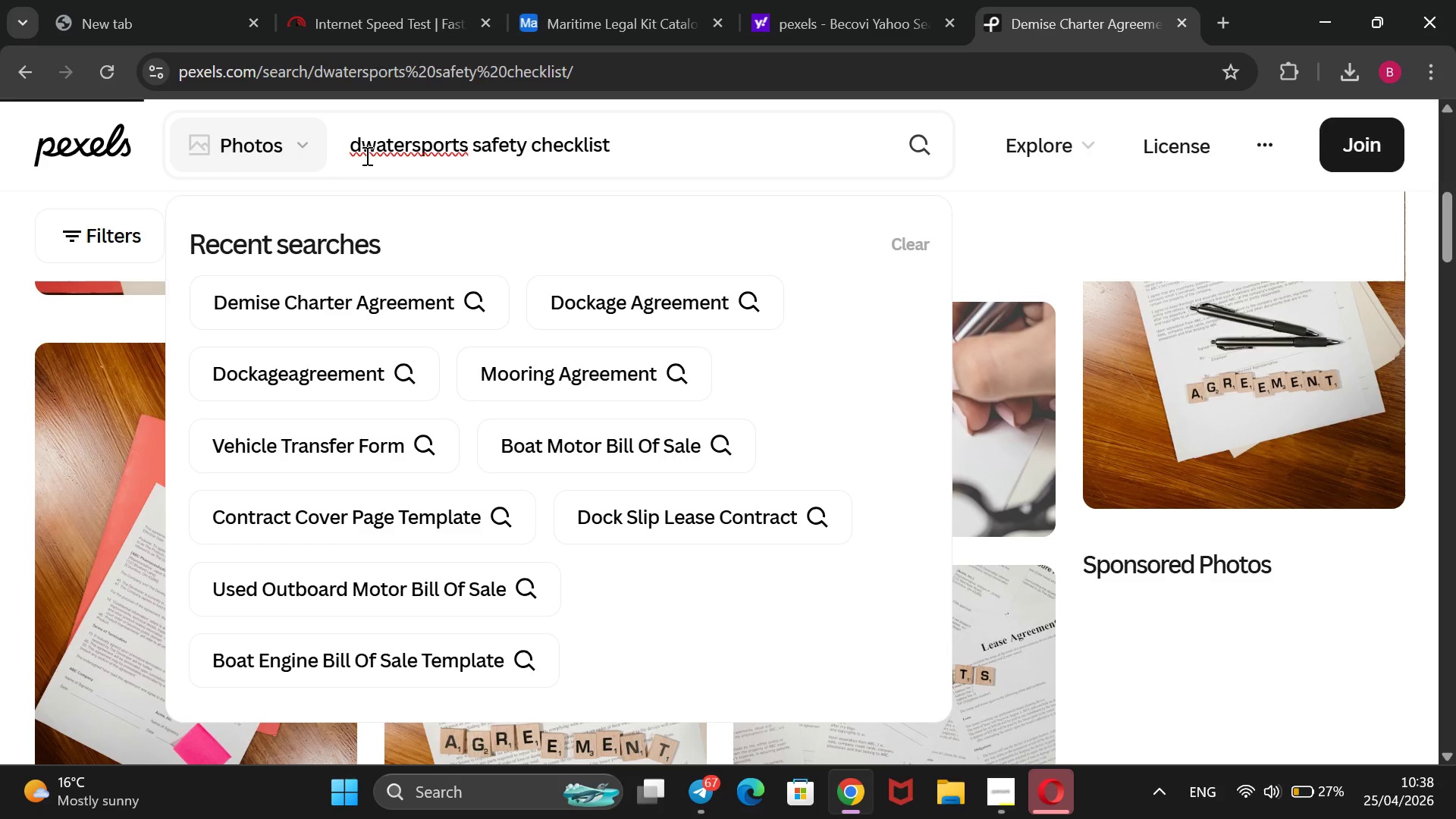 
left_click([363, 149])
 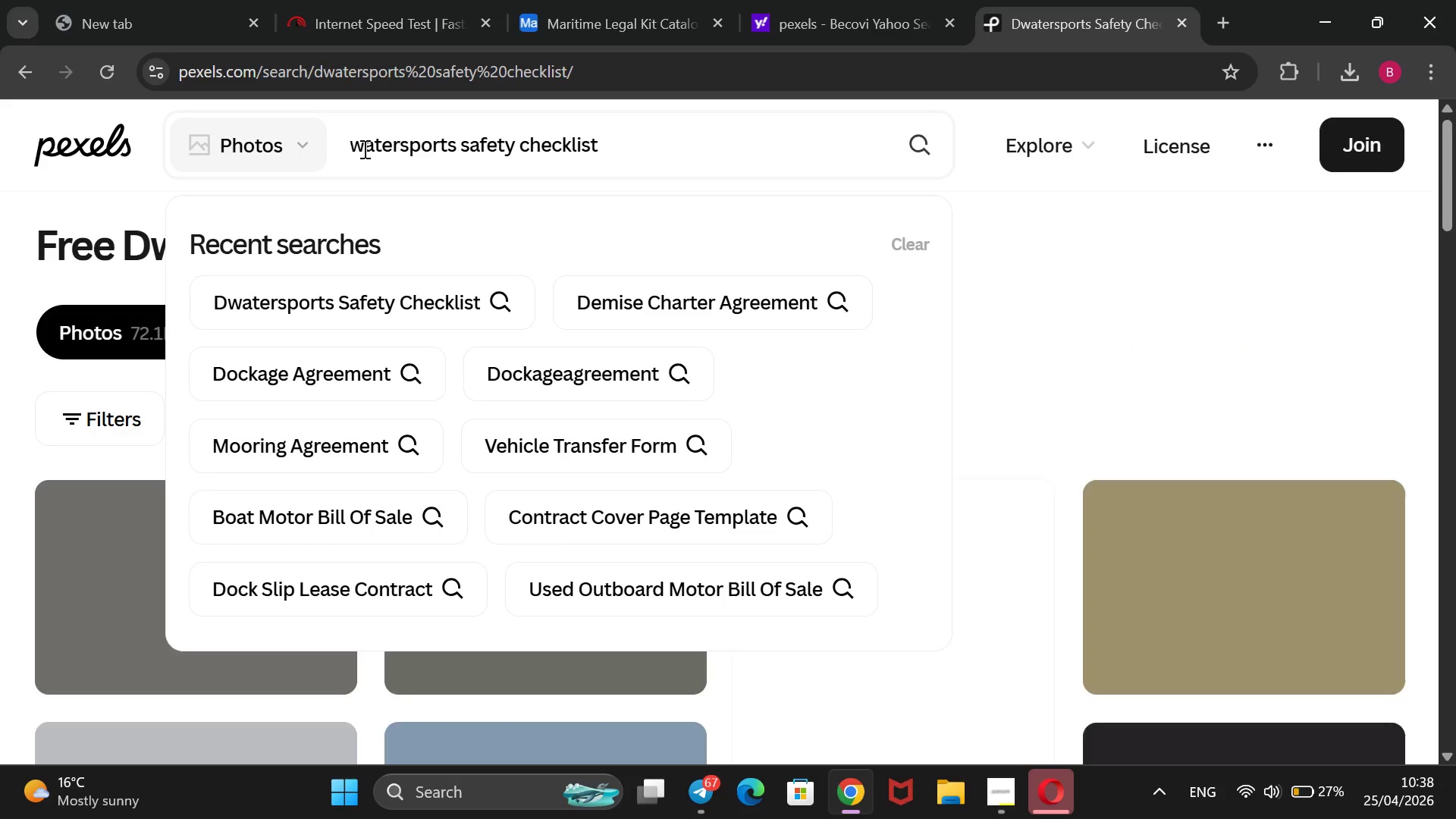 
key(Backspace)
 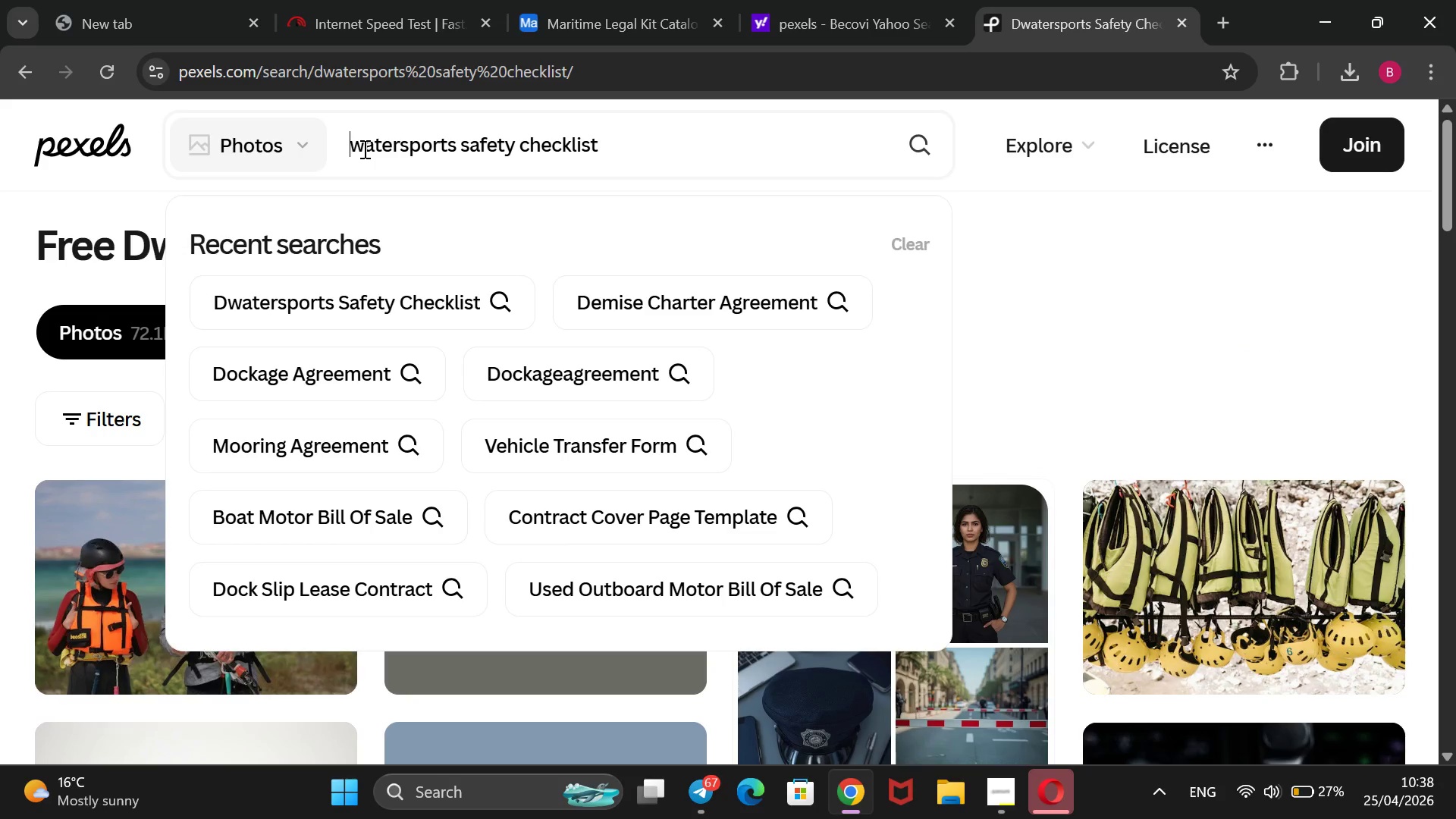 
key(Enter)
 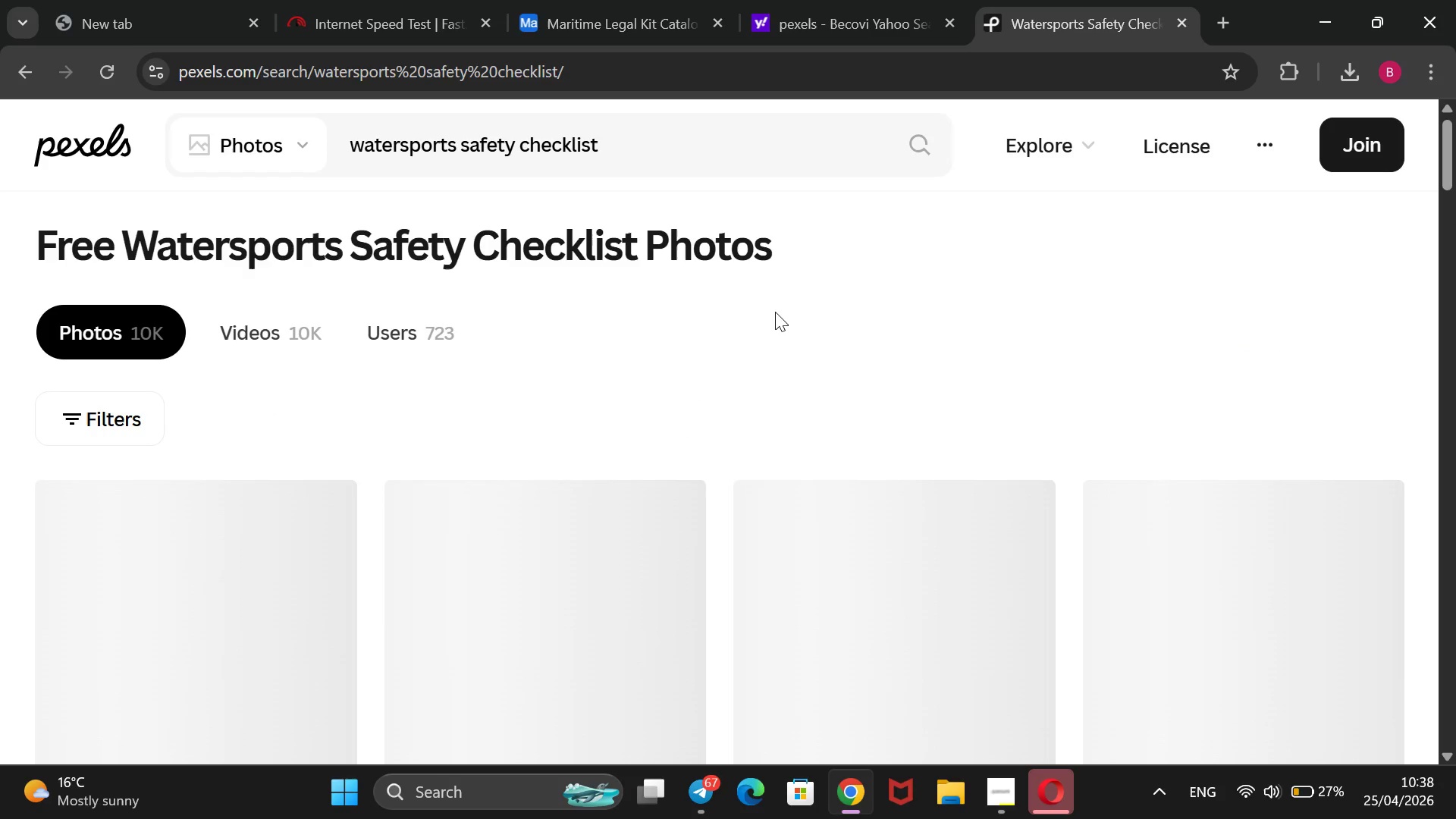 
scroll: coordinate [775, 312], scroll_direction: none, amount: 0.0
 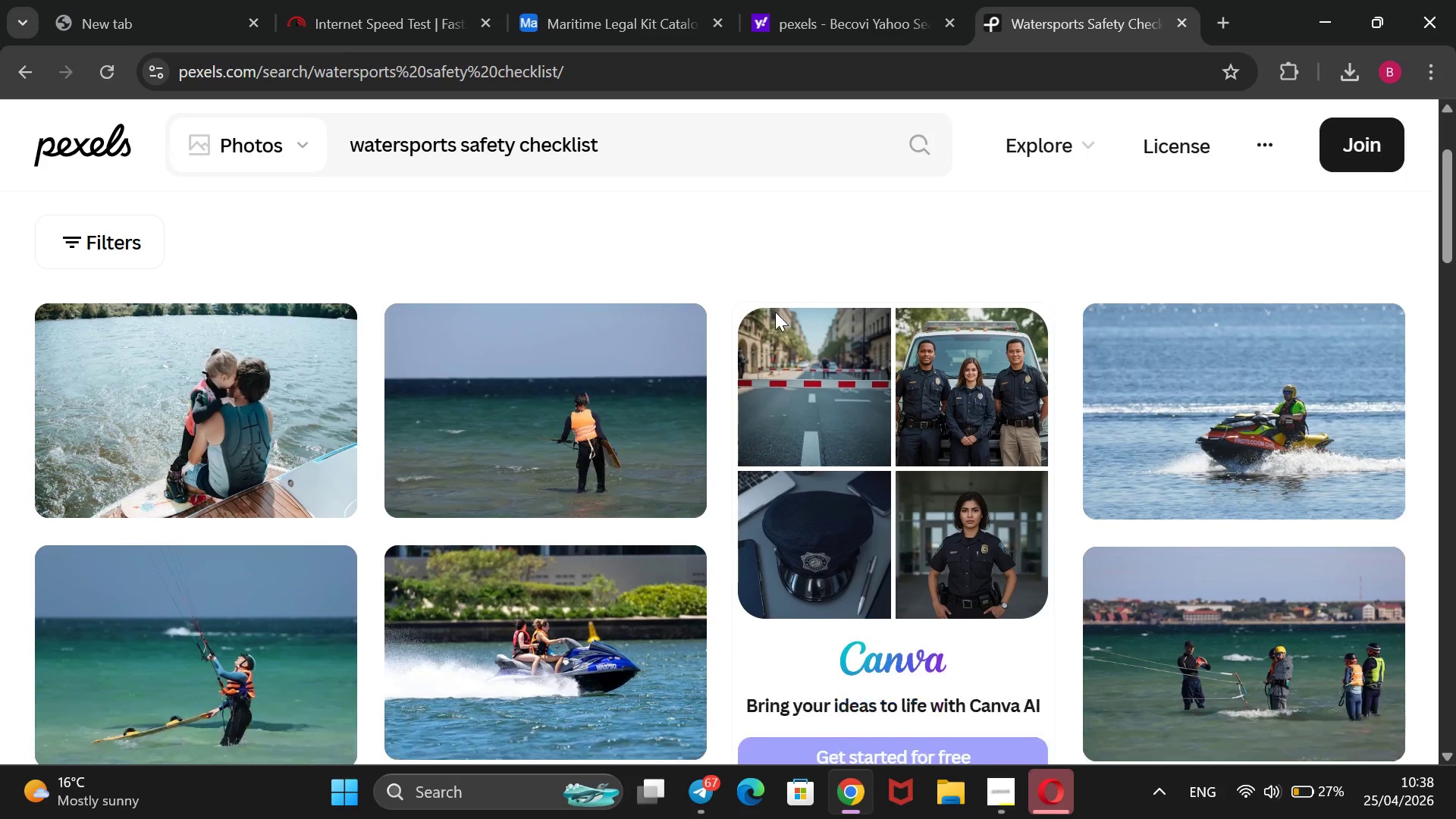 
scroll: coordinate [775, 312], scroll_direction: down, amount: 17.0
 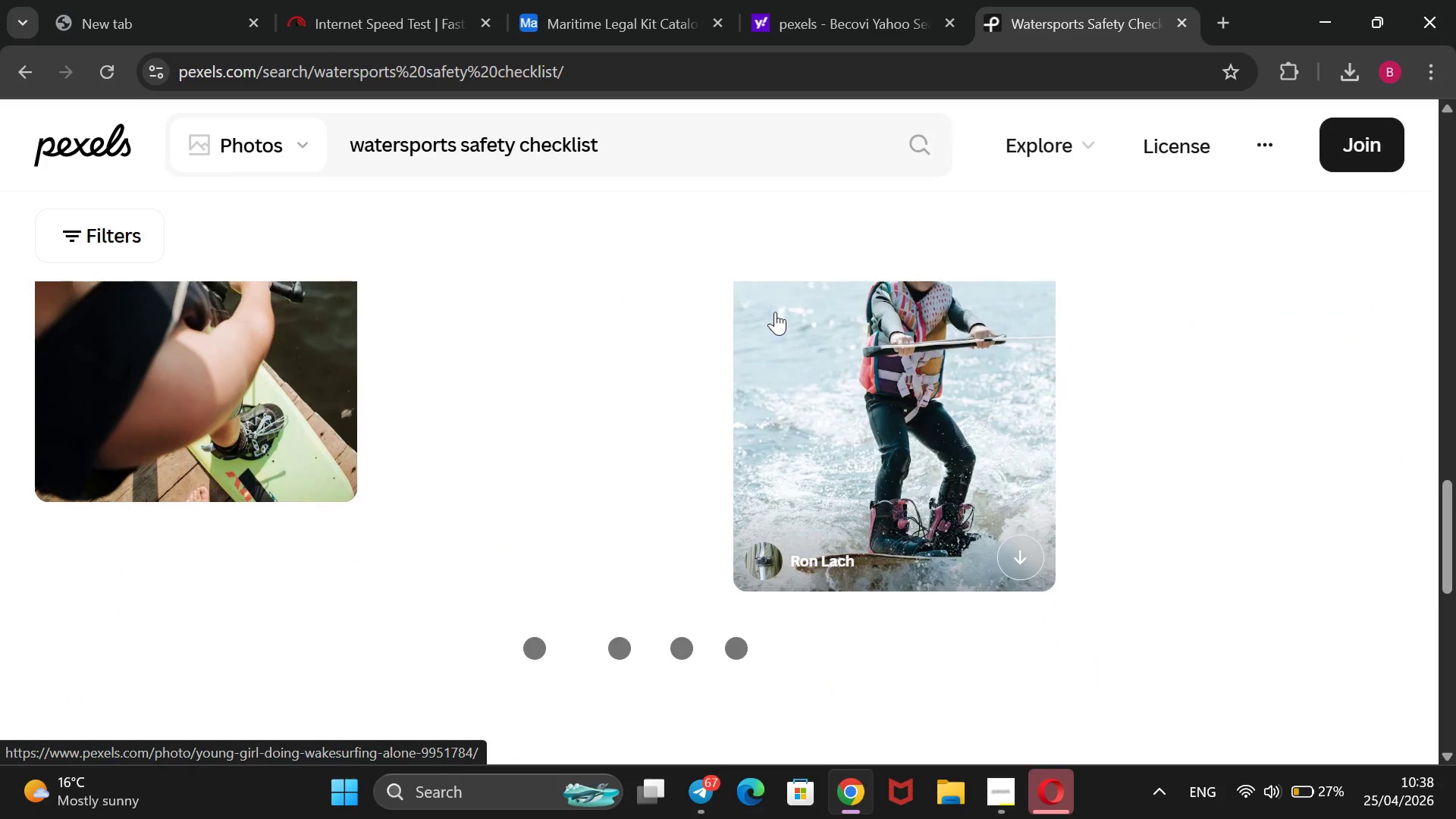 
scroll: coordinate [775, 312], scroll_direction: up, amount: 22.0
 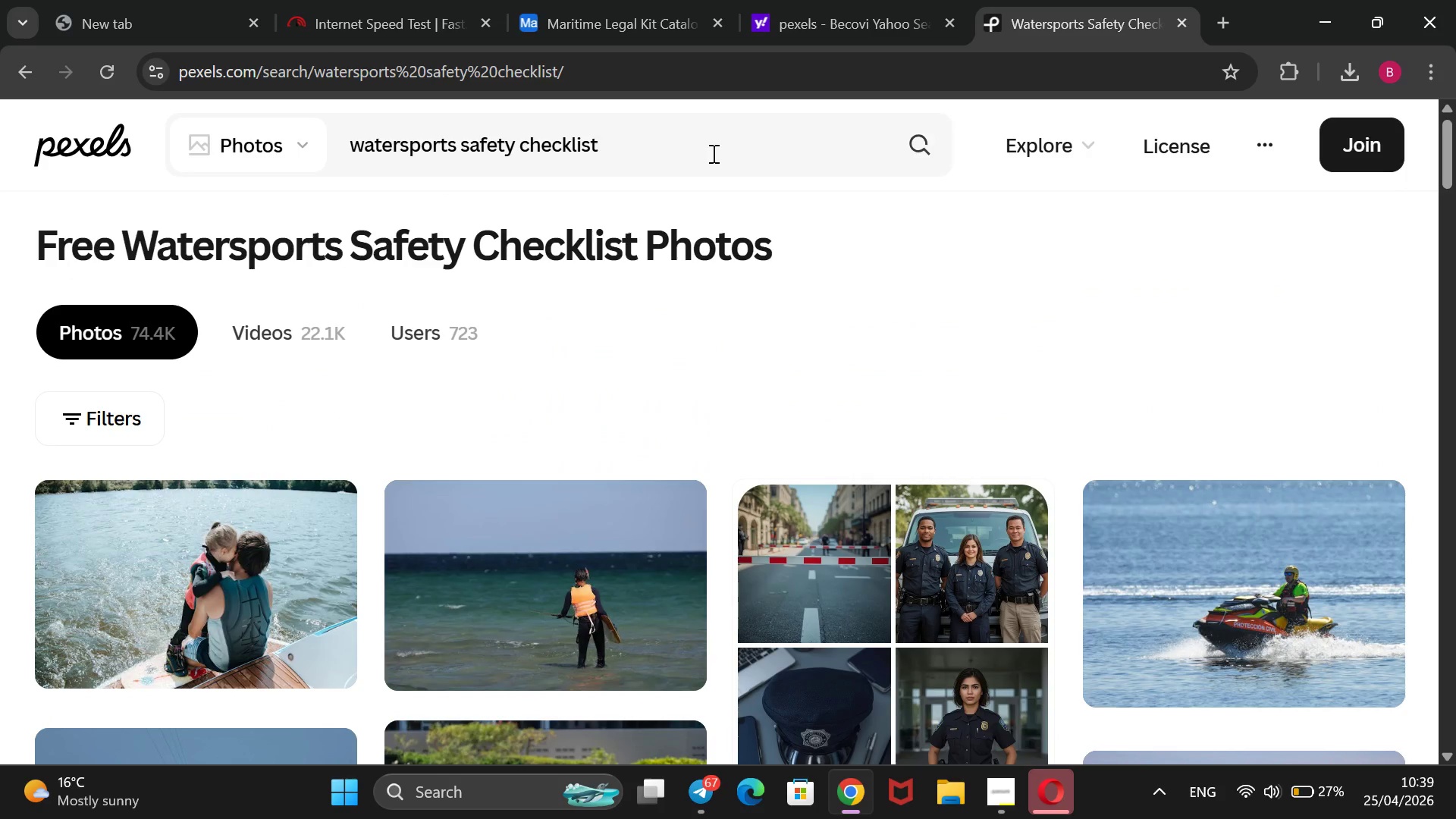 
left_click_drag(start_coordinate=[712, 153], to_coordinate=[352, 146])
 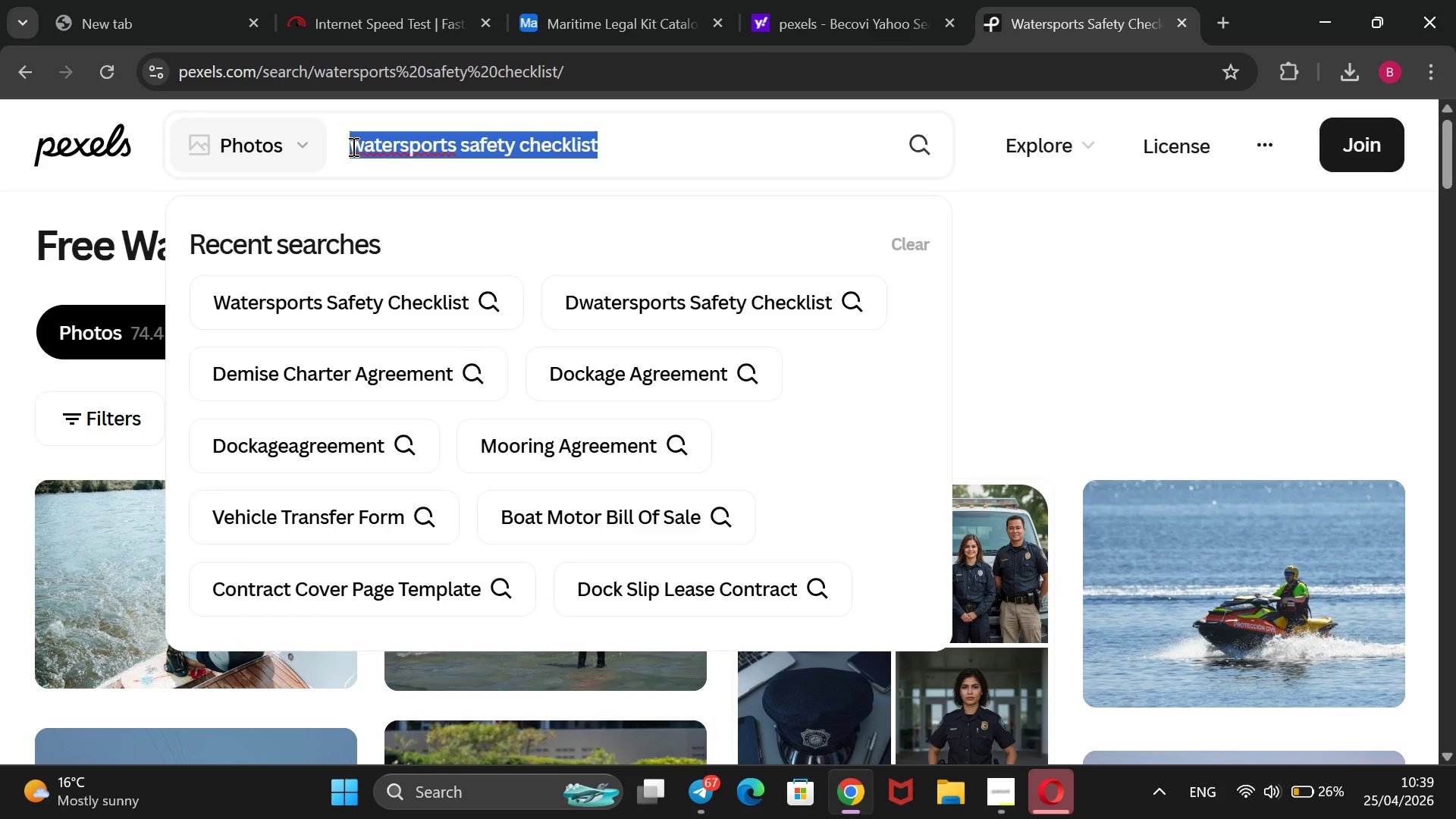 
key(Backspace)
type(boating safety SOP)
 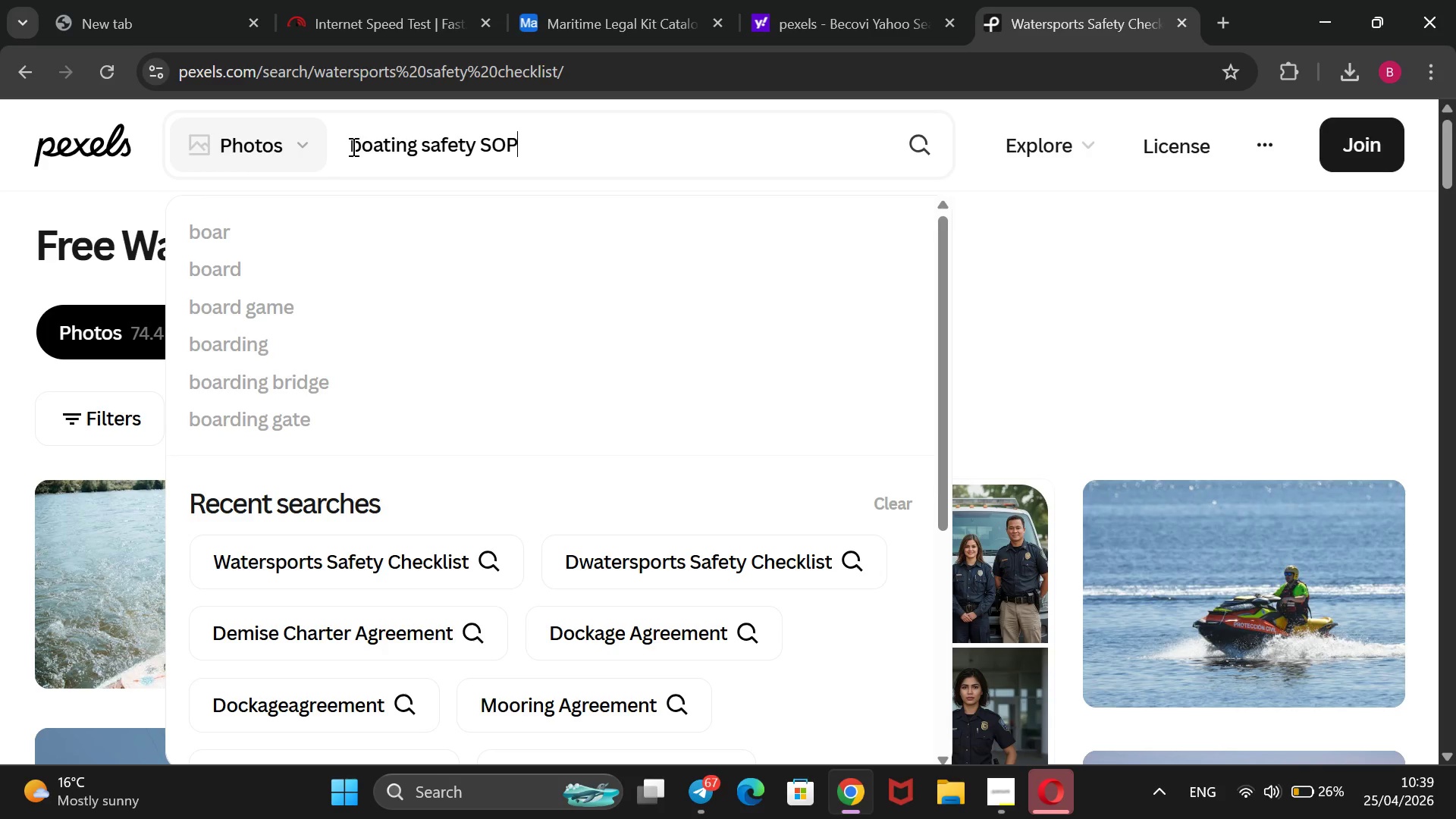 
key(Enter)
 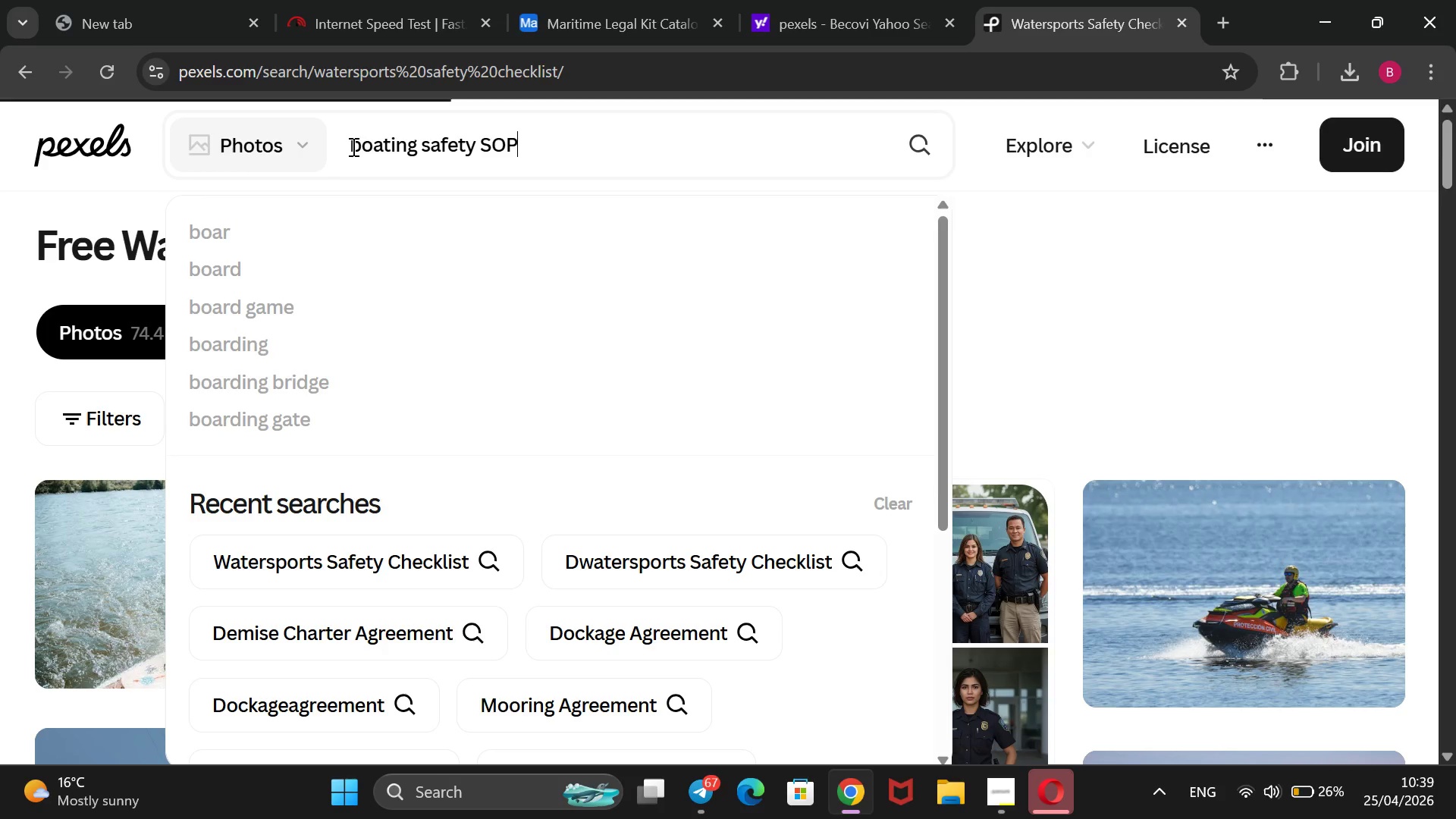 
wait(23.47)
 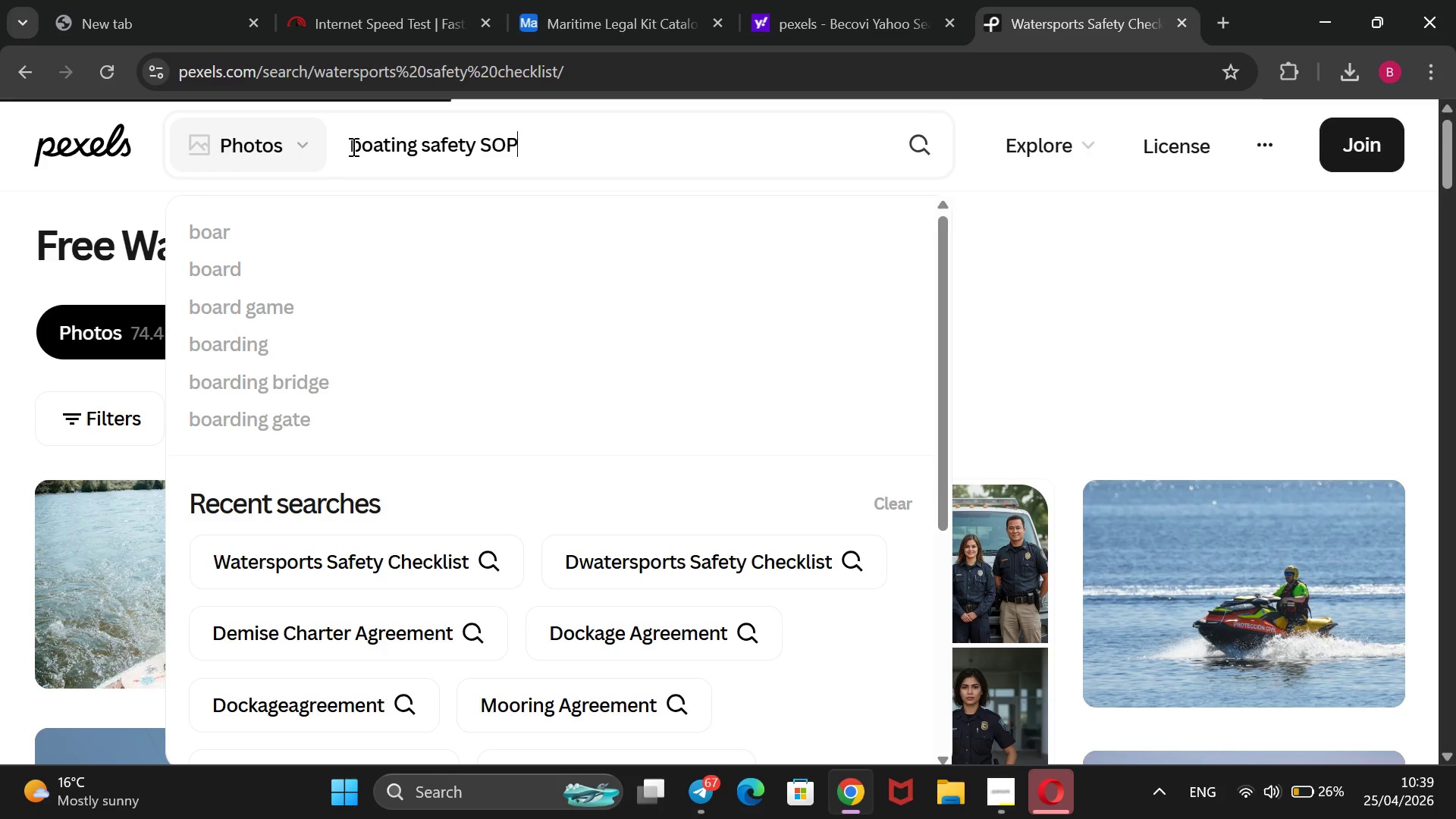 
left_click([354, 10])
 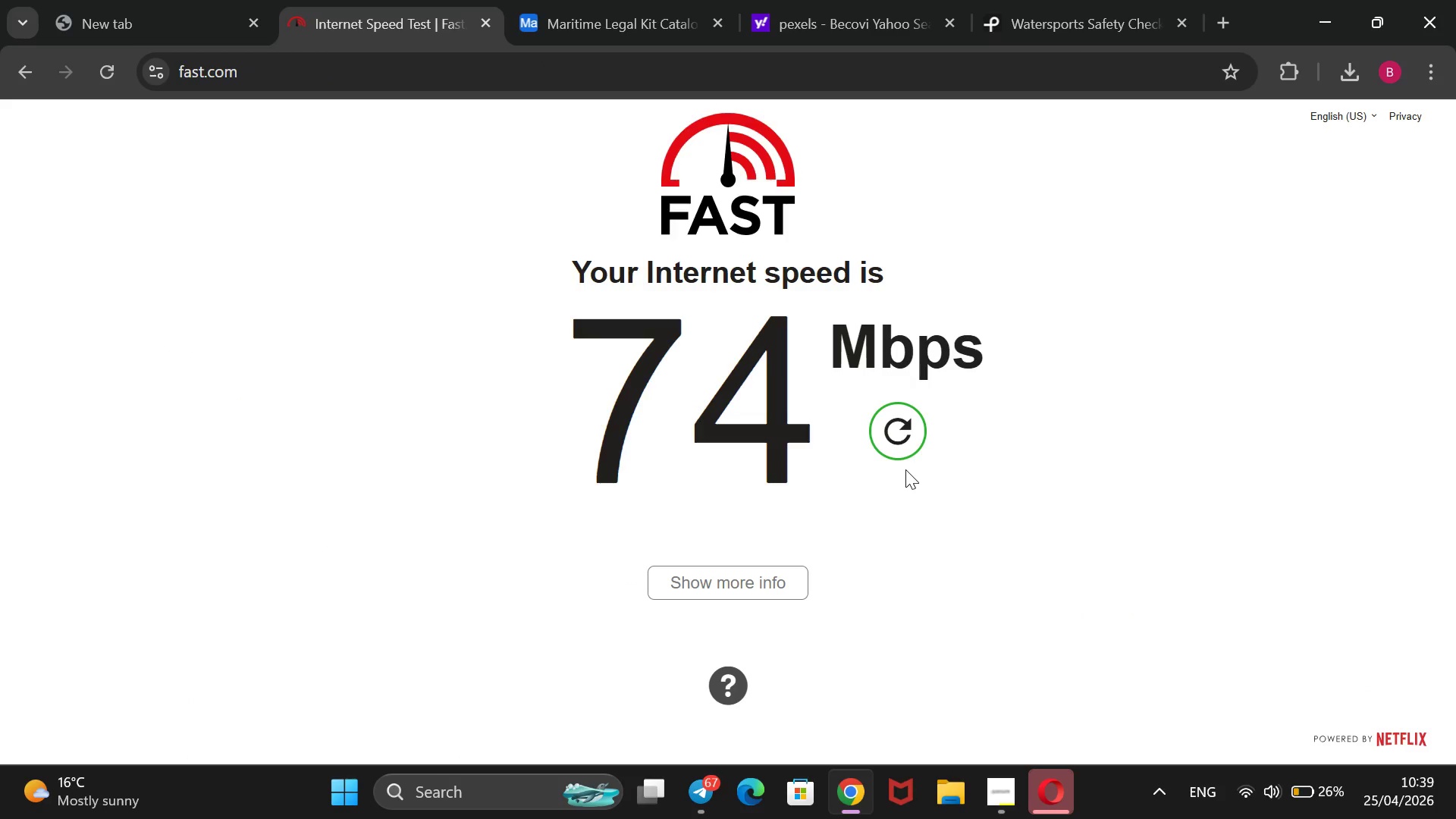 
left_click([896, 430])
 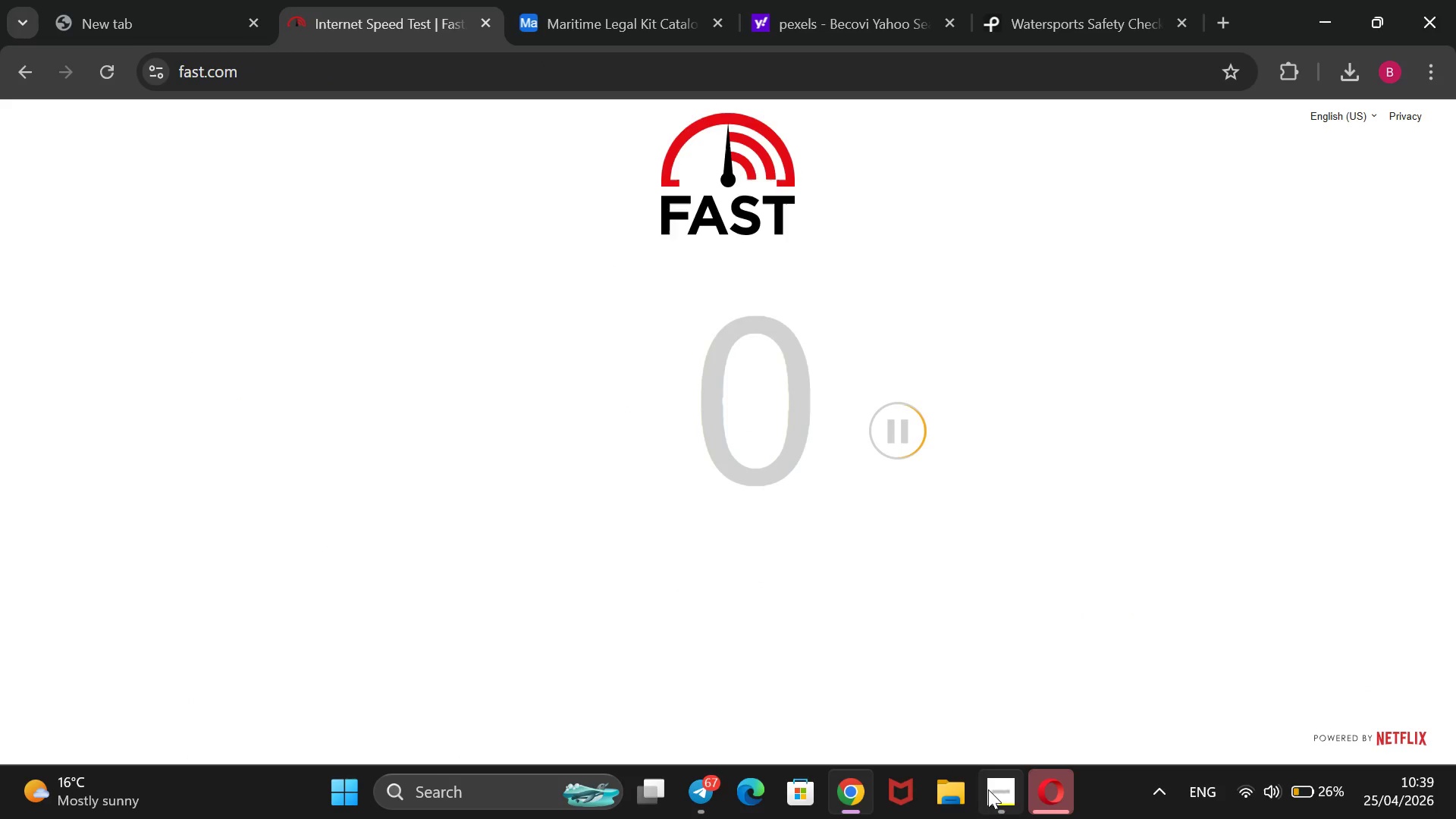 
left_click([988, 789])